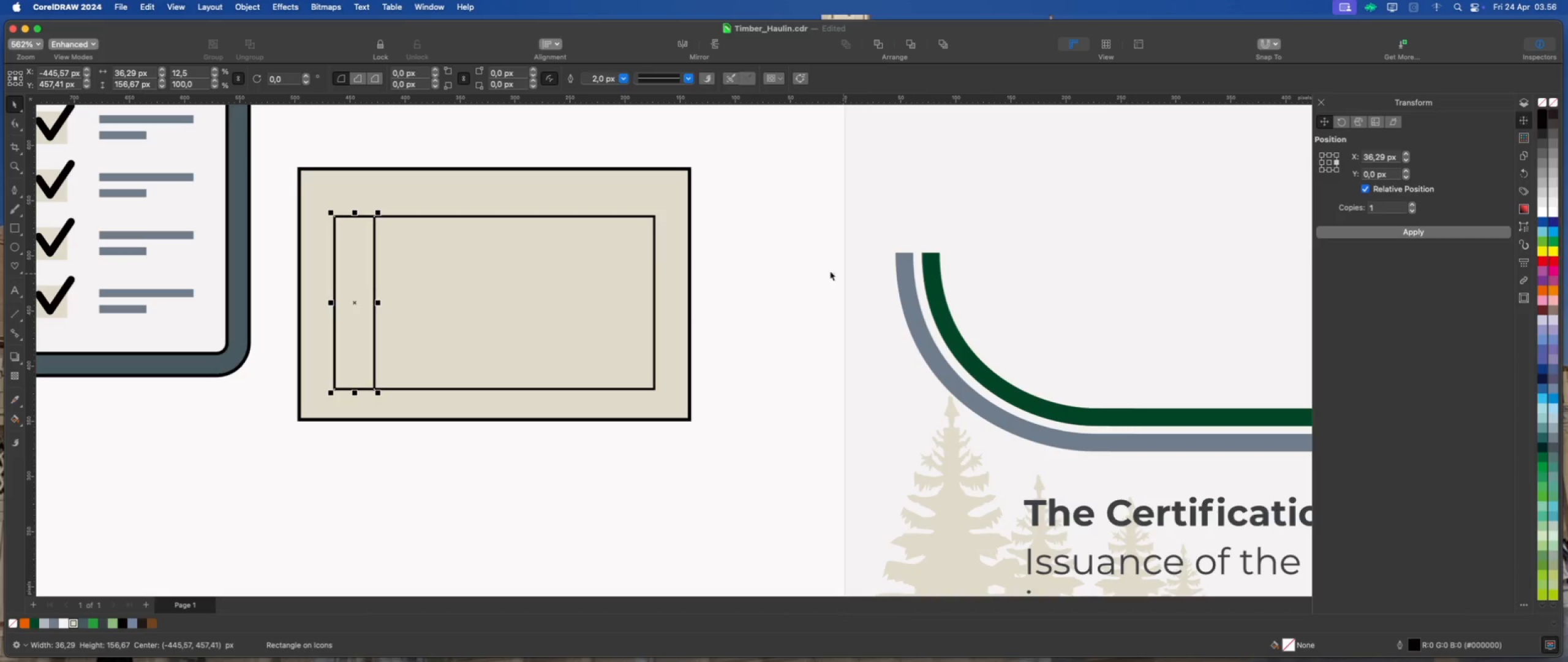 
left_click_drag(start_coordinate=[767, 190], to_coordinate=[278, 394])
 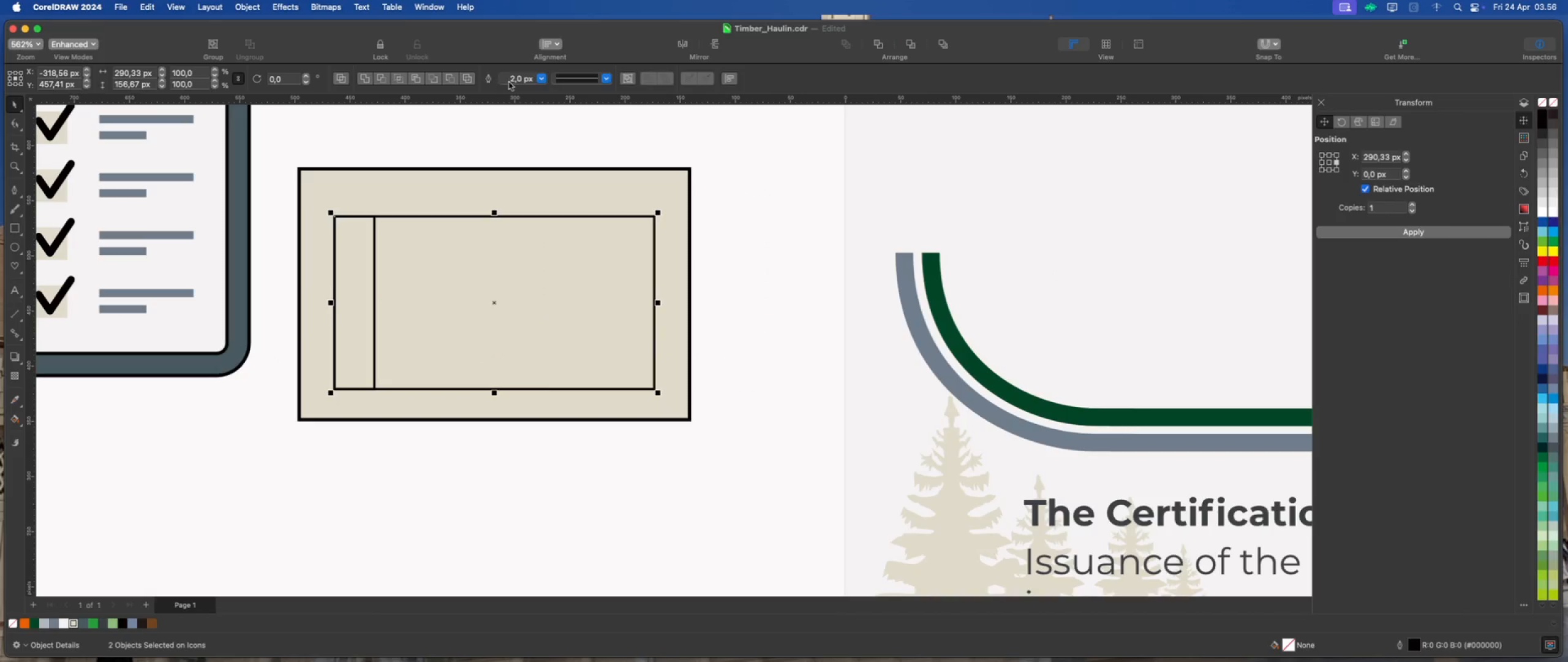 
left_click([544, 79])
 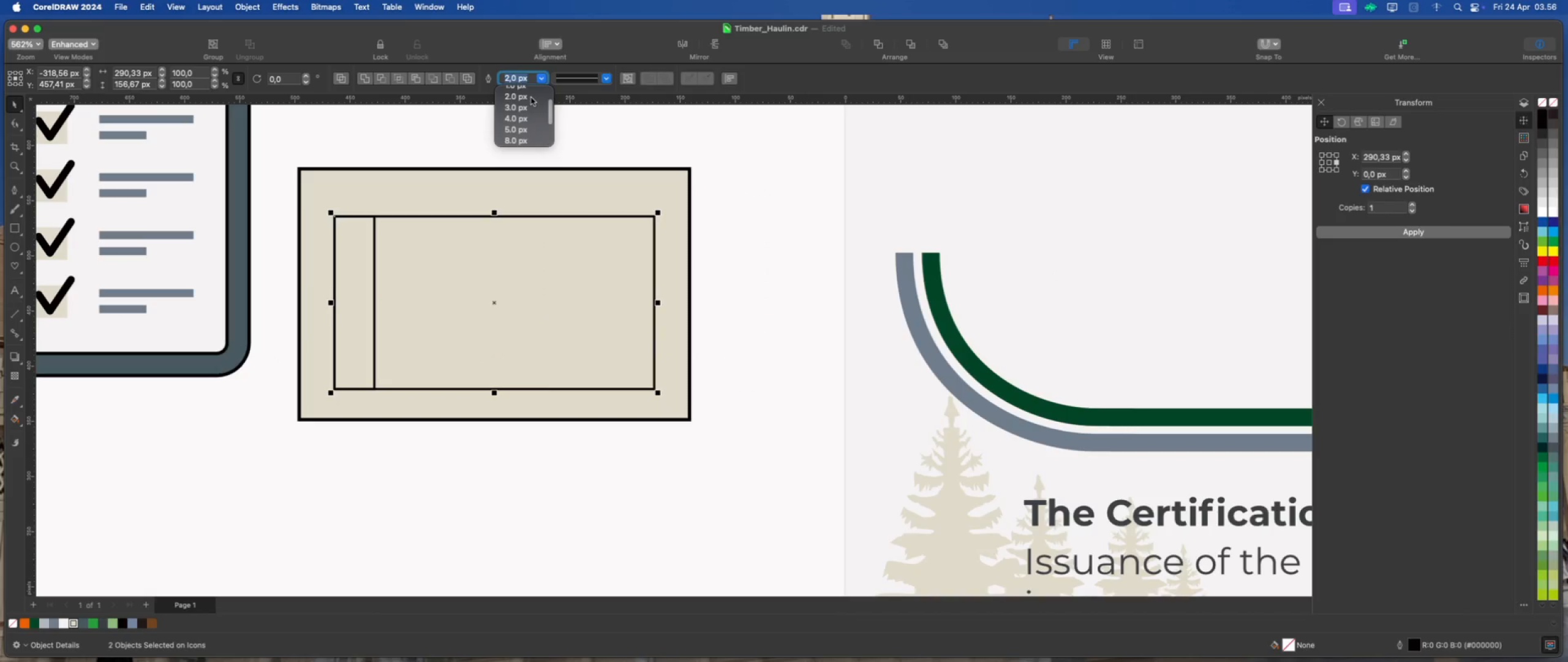 
scroll: coordinate [523, 105], scroll_direction: up, amount: 2.0
 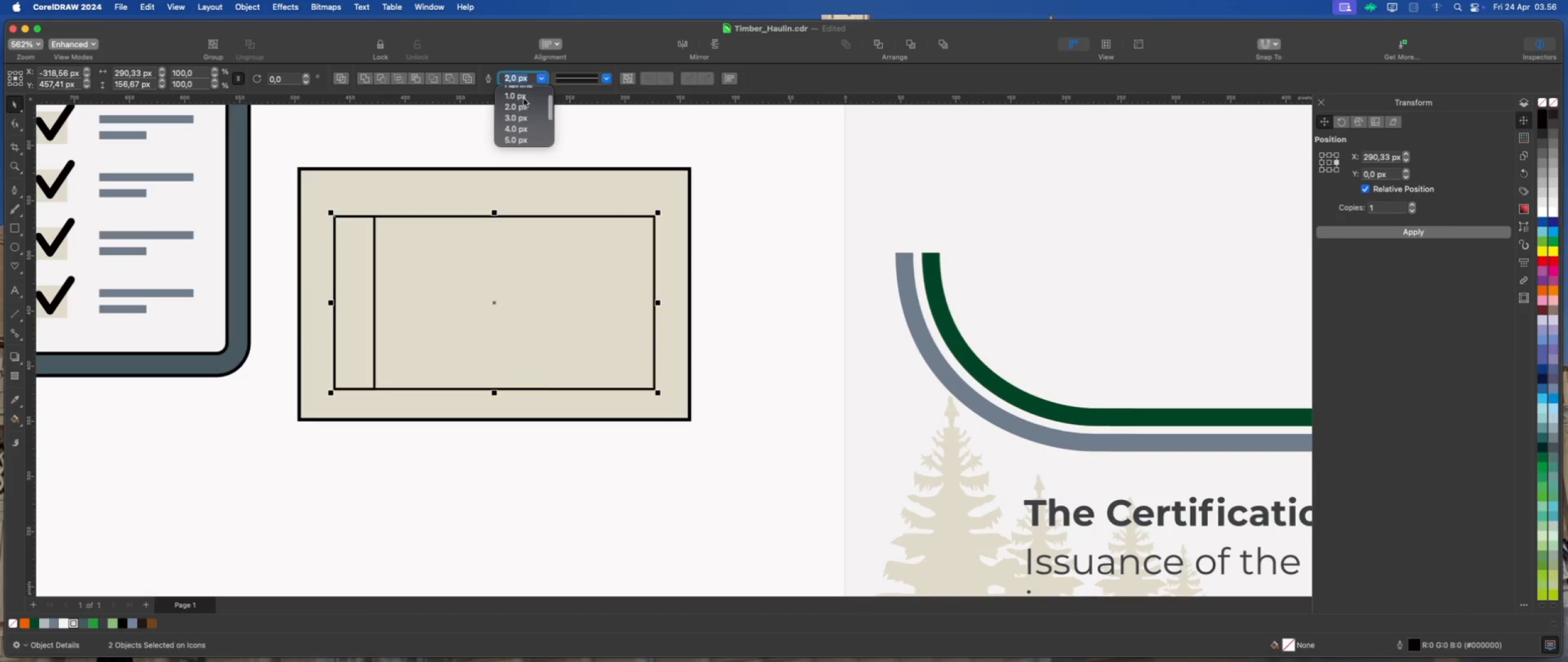 
left_click([524, 98])
 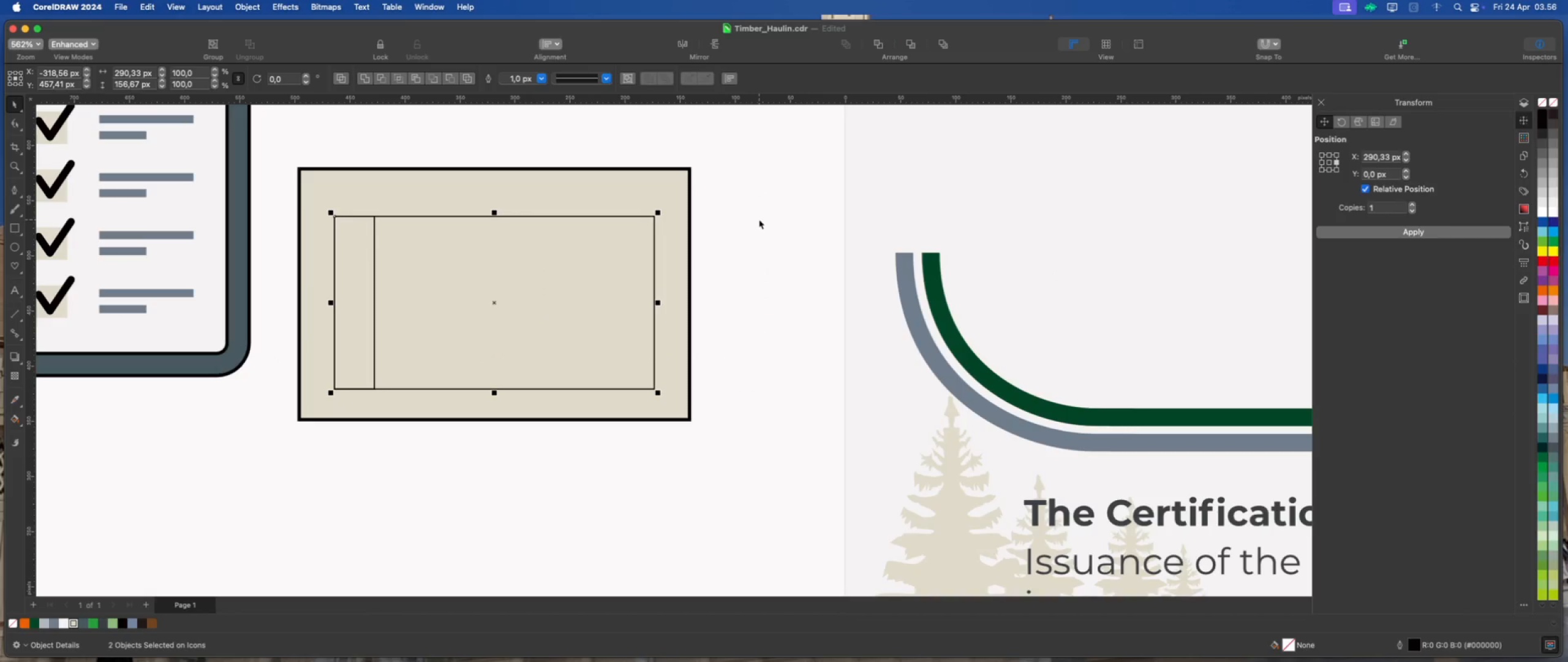 
left_click([361, 261])
 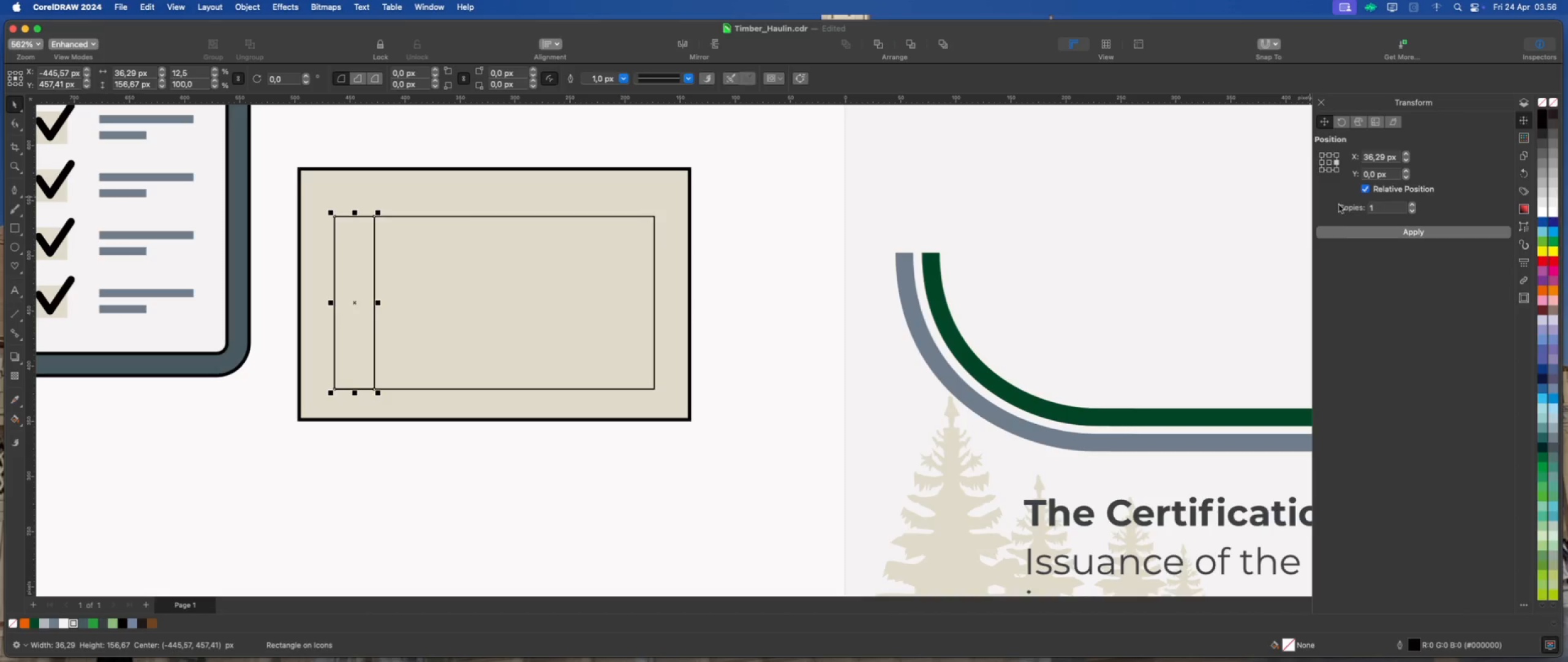 
left_click([1341, 234])
 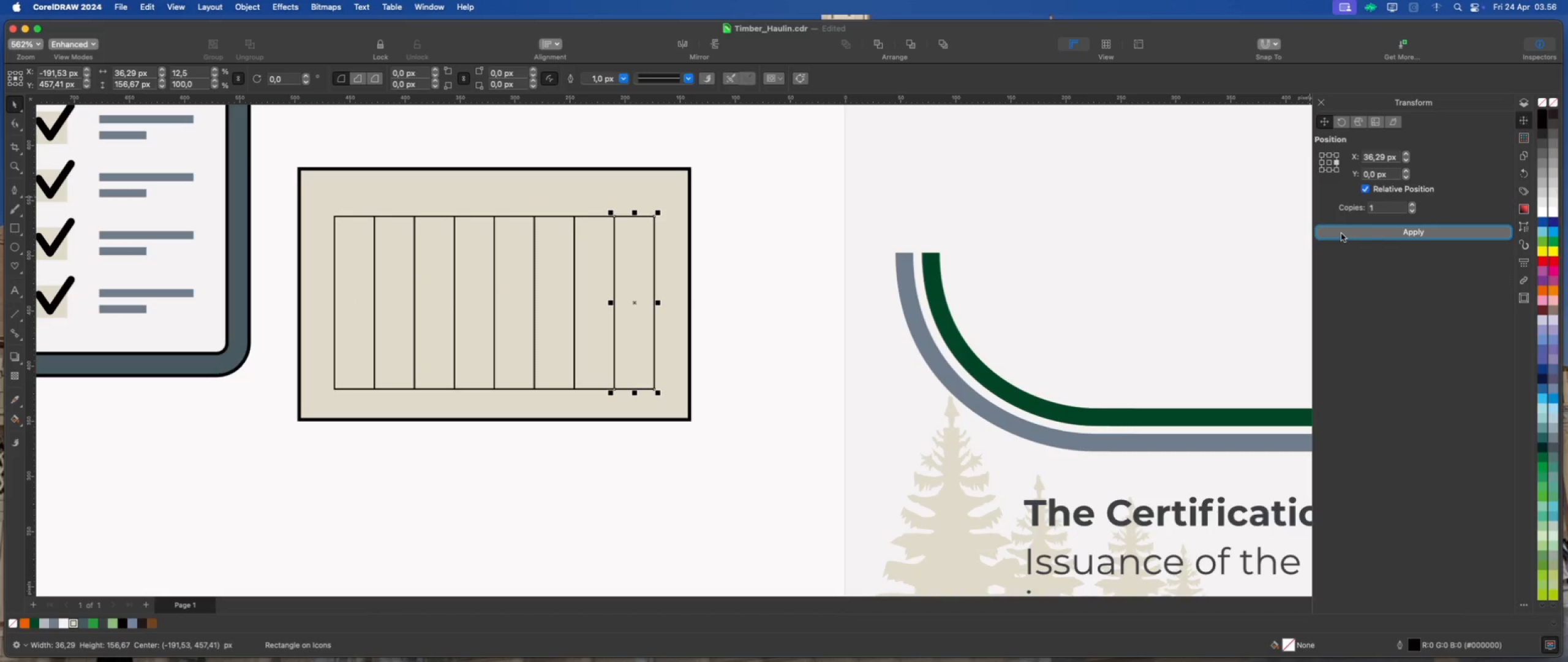 
left_click([767, 288])
 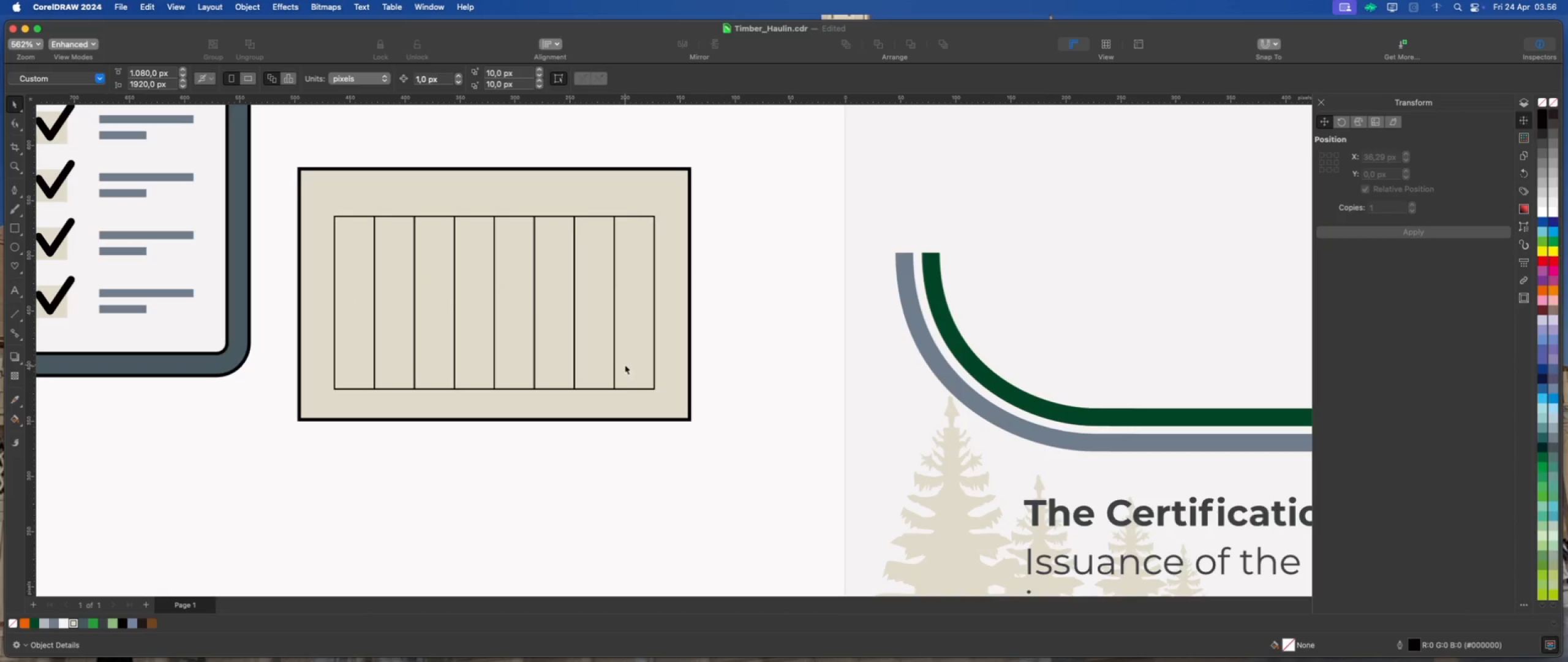 
left_click([626, 360])
 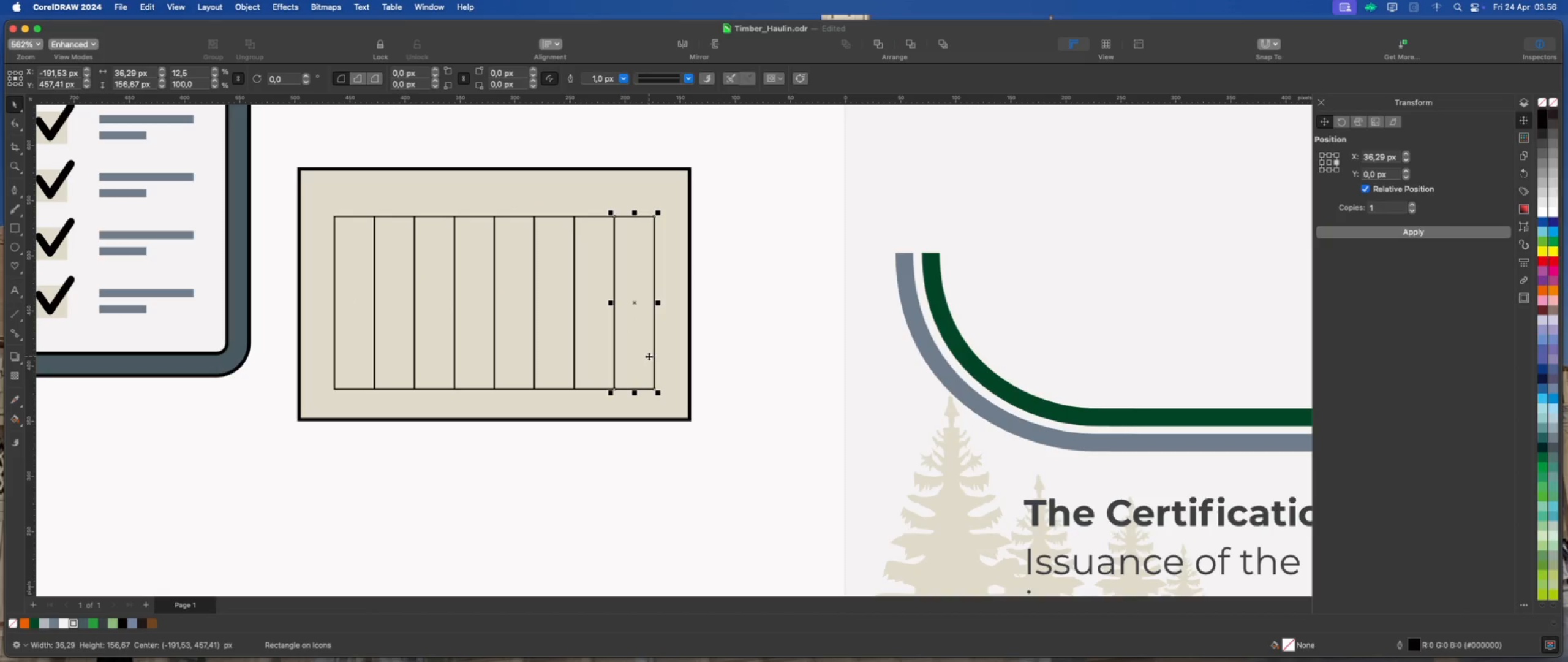 
key(Delete)
 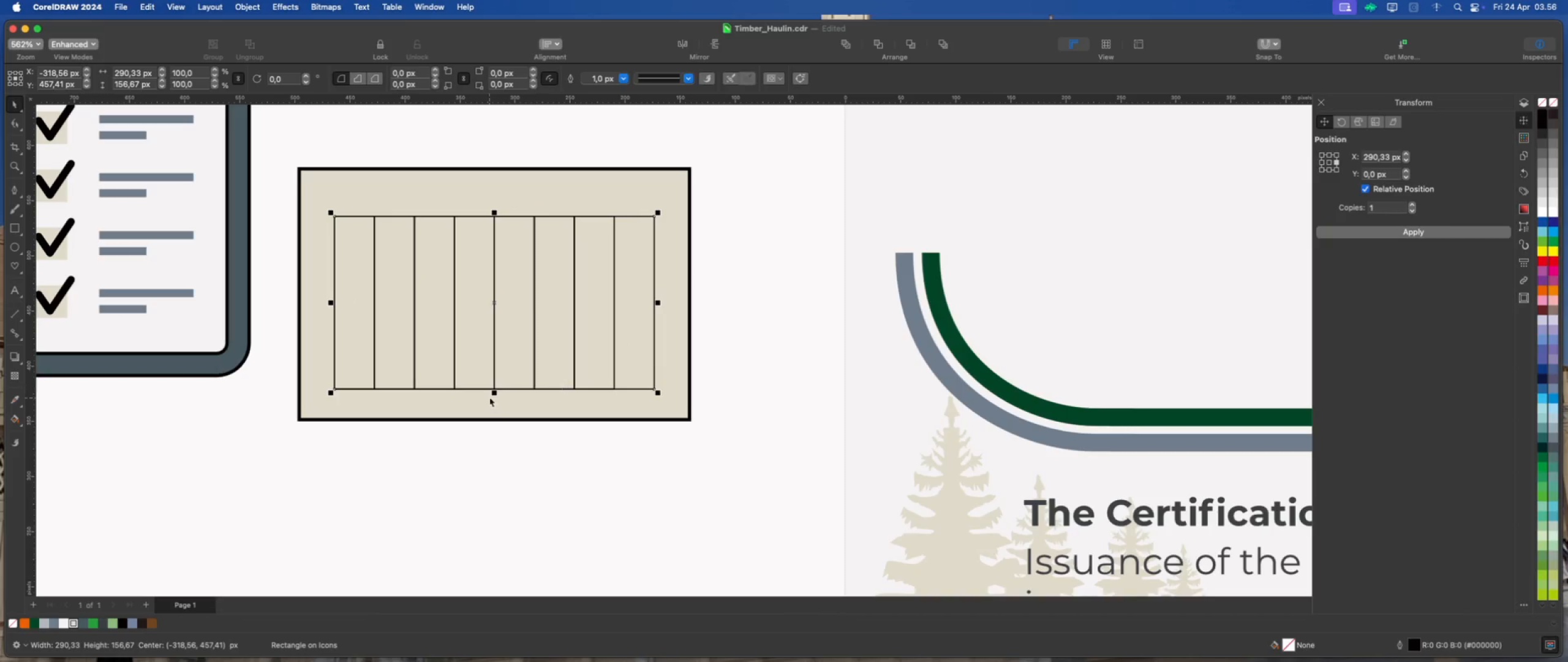 
left_click_drag(start_coordinate=[493, 391], to_coordinate=[494, 307])
 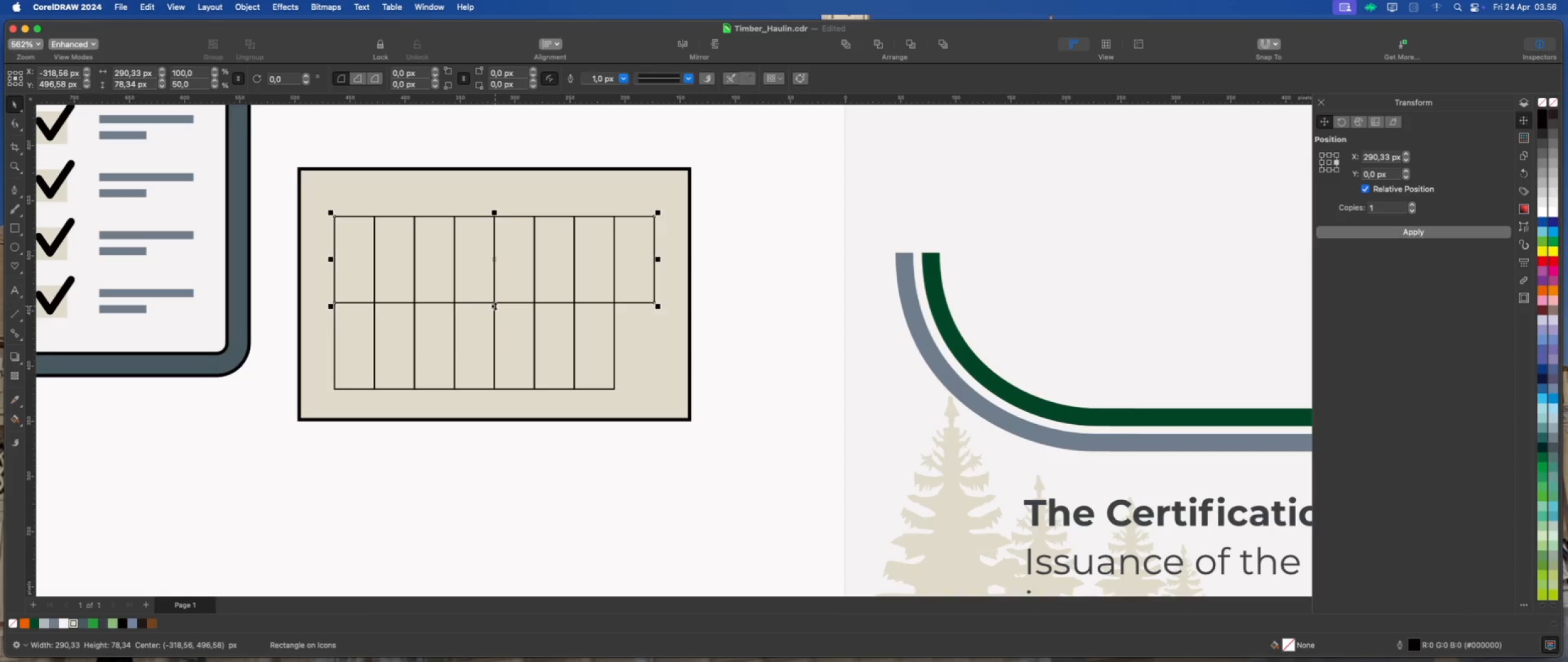 
left_click_drag(start_coordinate=[495, 306], to_coordinate=[496, 264])
 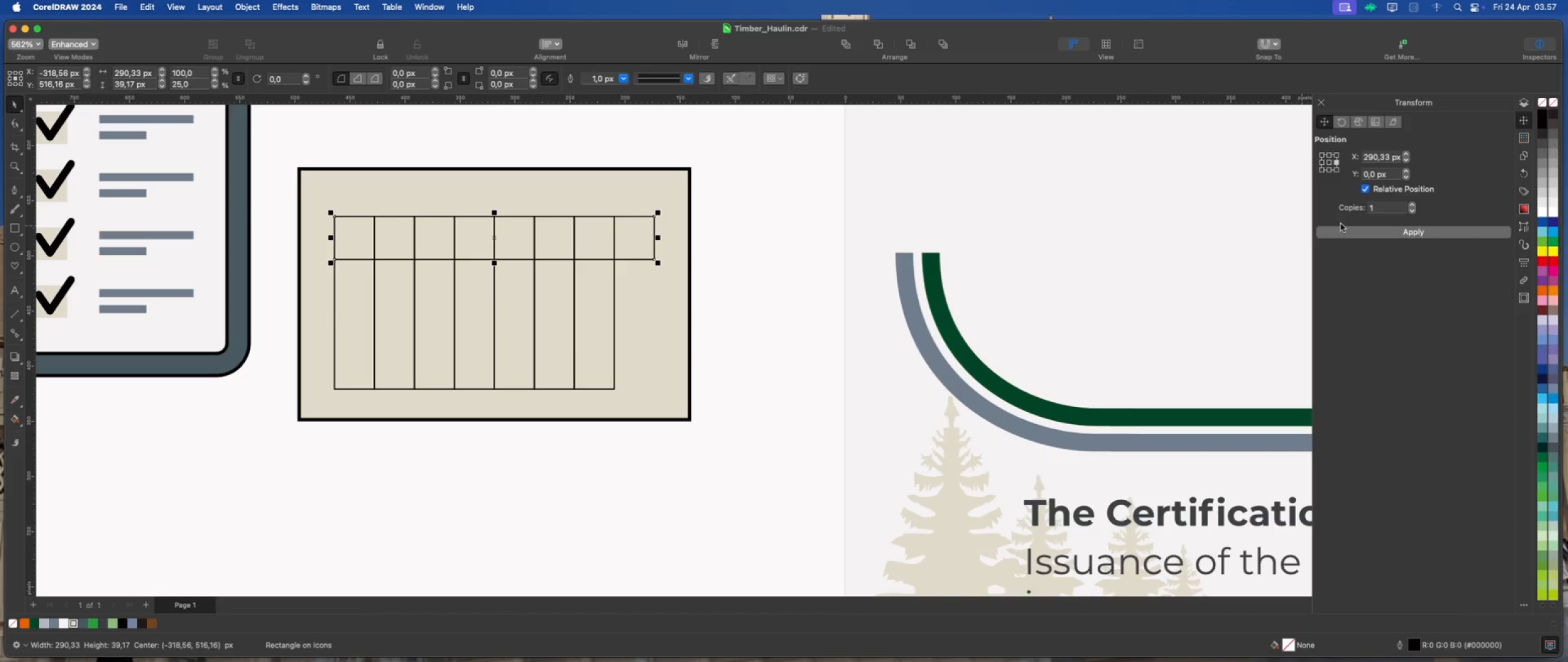 
left_click([1330, 168])
 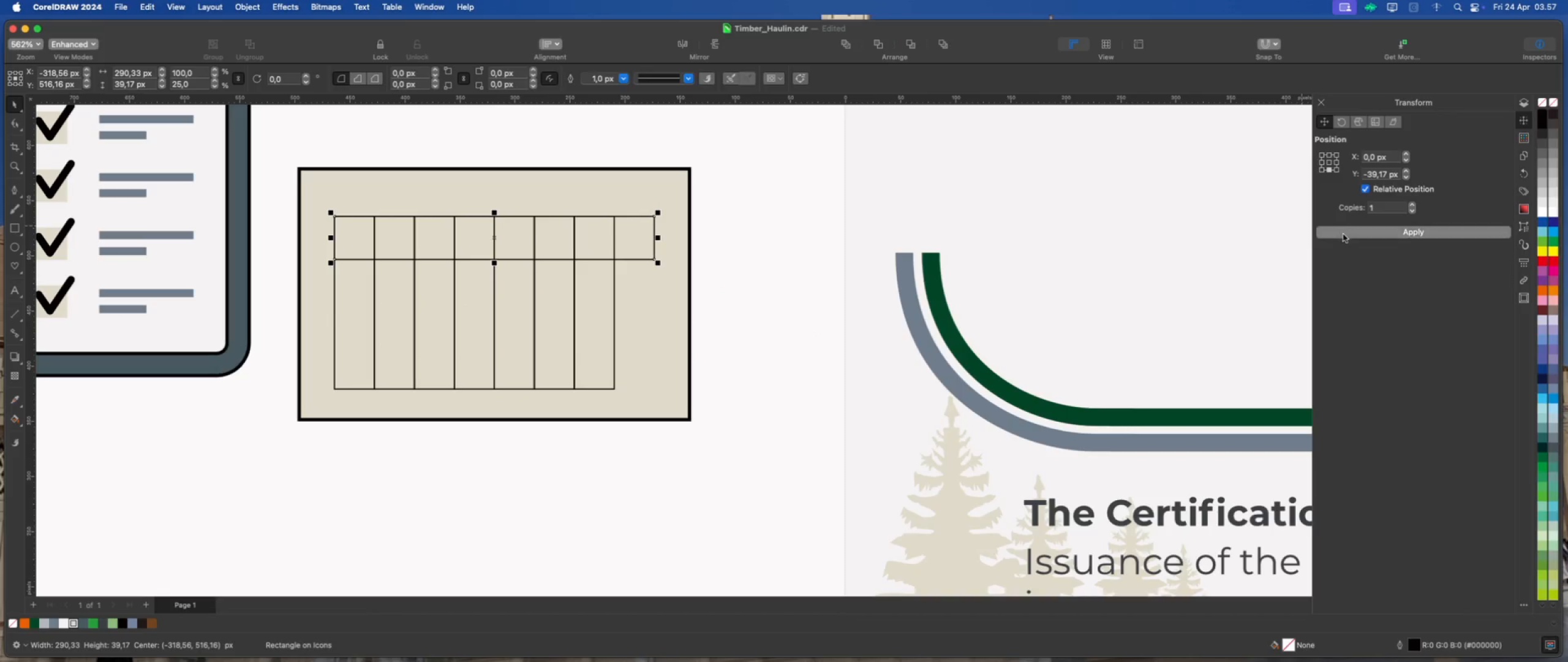 
double_click([1343, 234])
 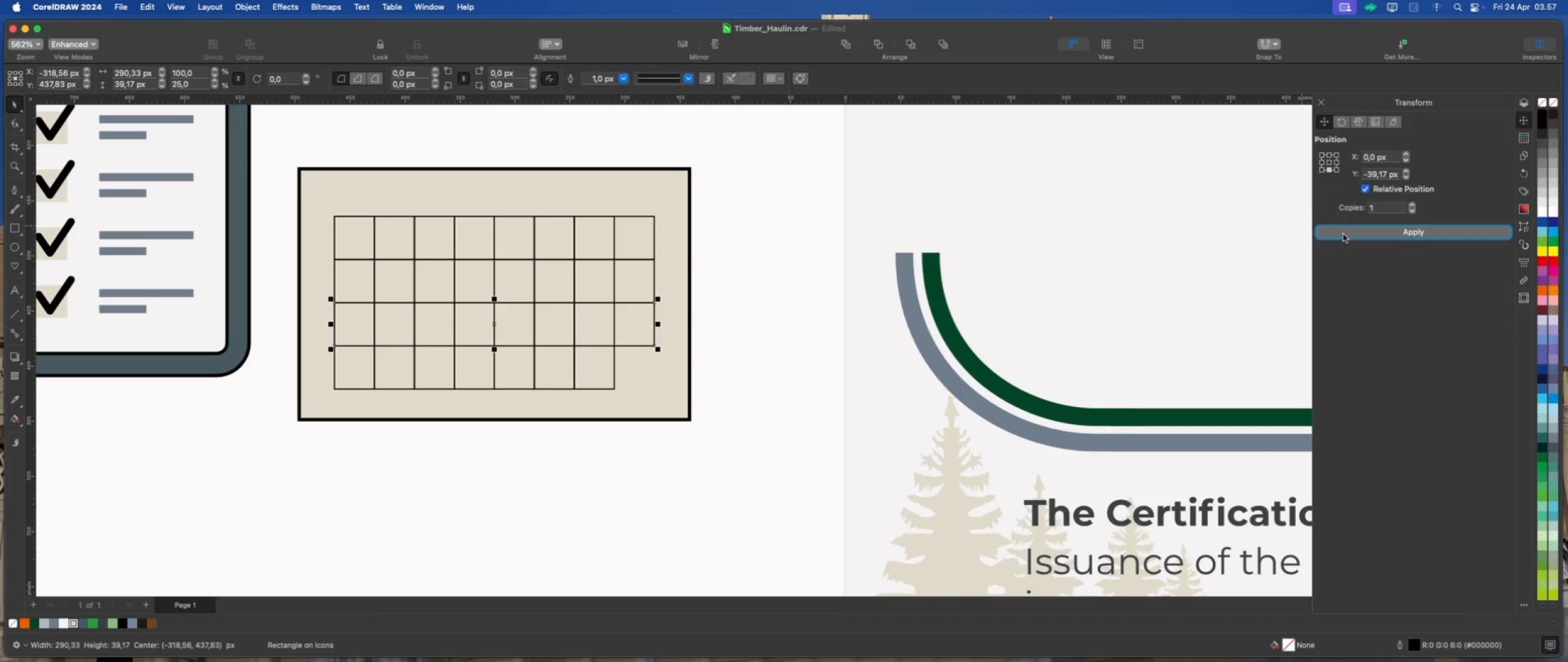 
triple_click([1343, 234])
 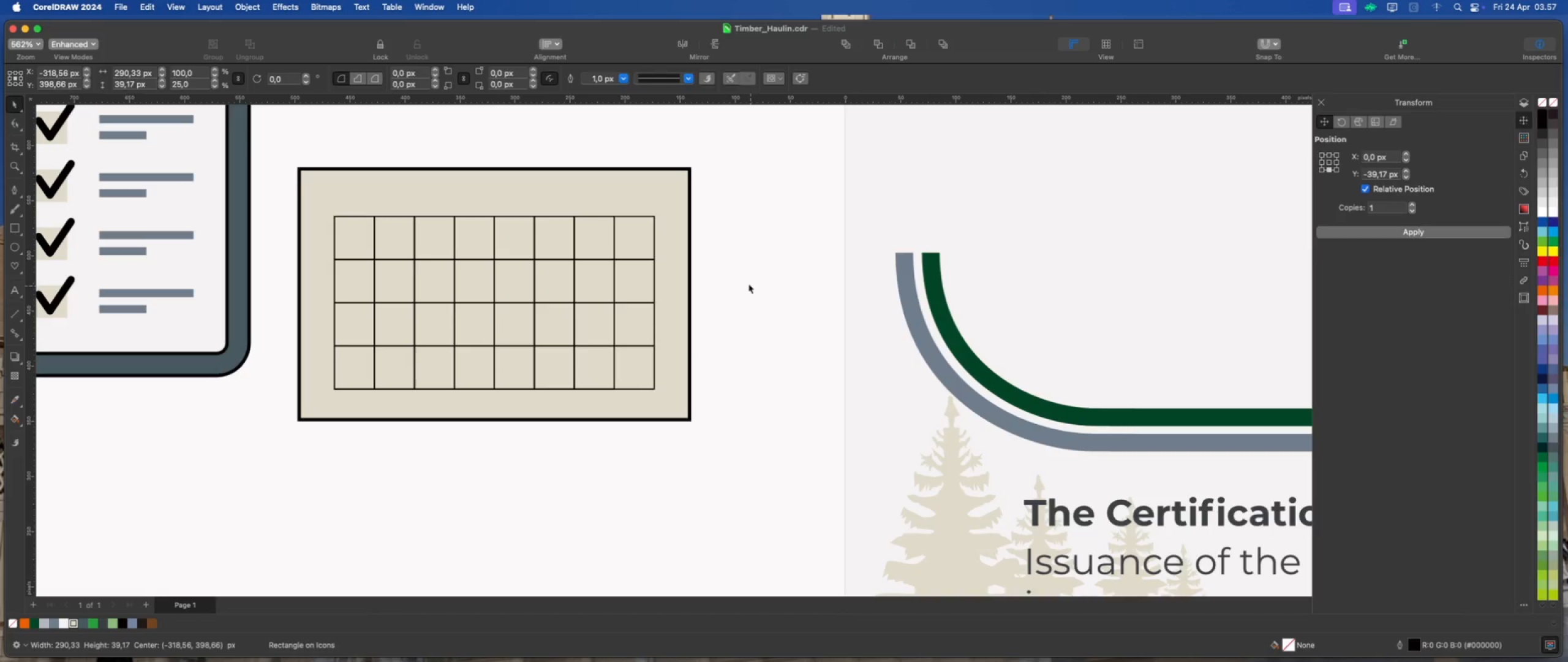 
left_click_drag(start_coordinate=[750, 201], to_coordinate=[318, 392])
 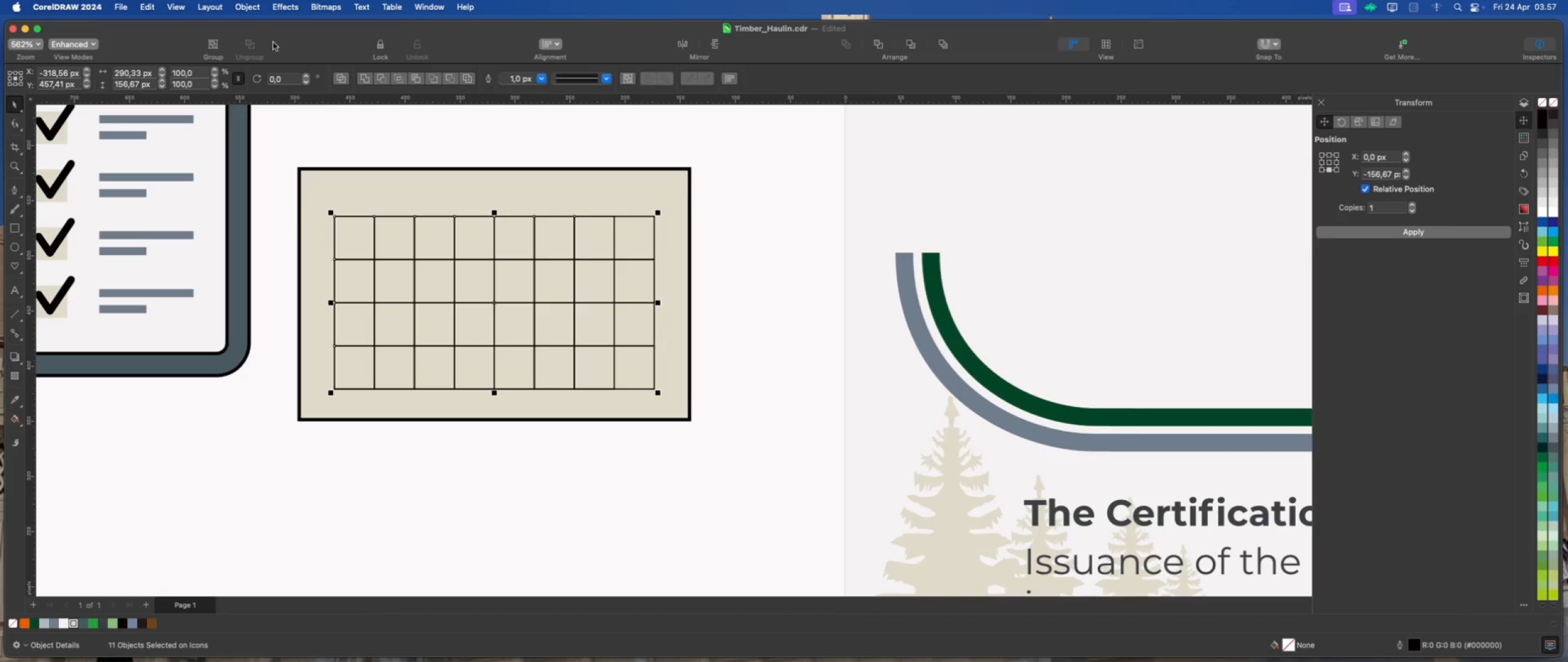 
left_click([247, 11])
 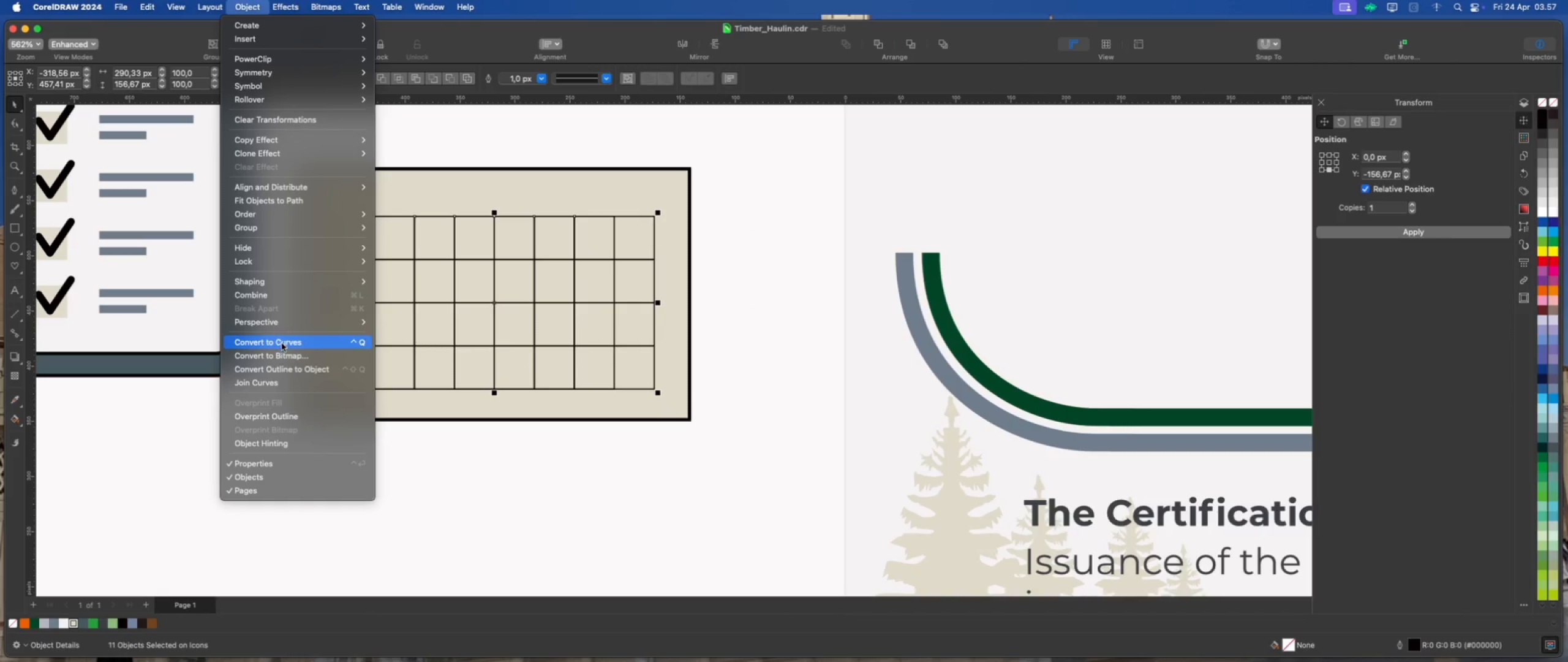 
left_click([277, 370])
 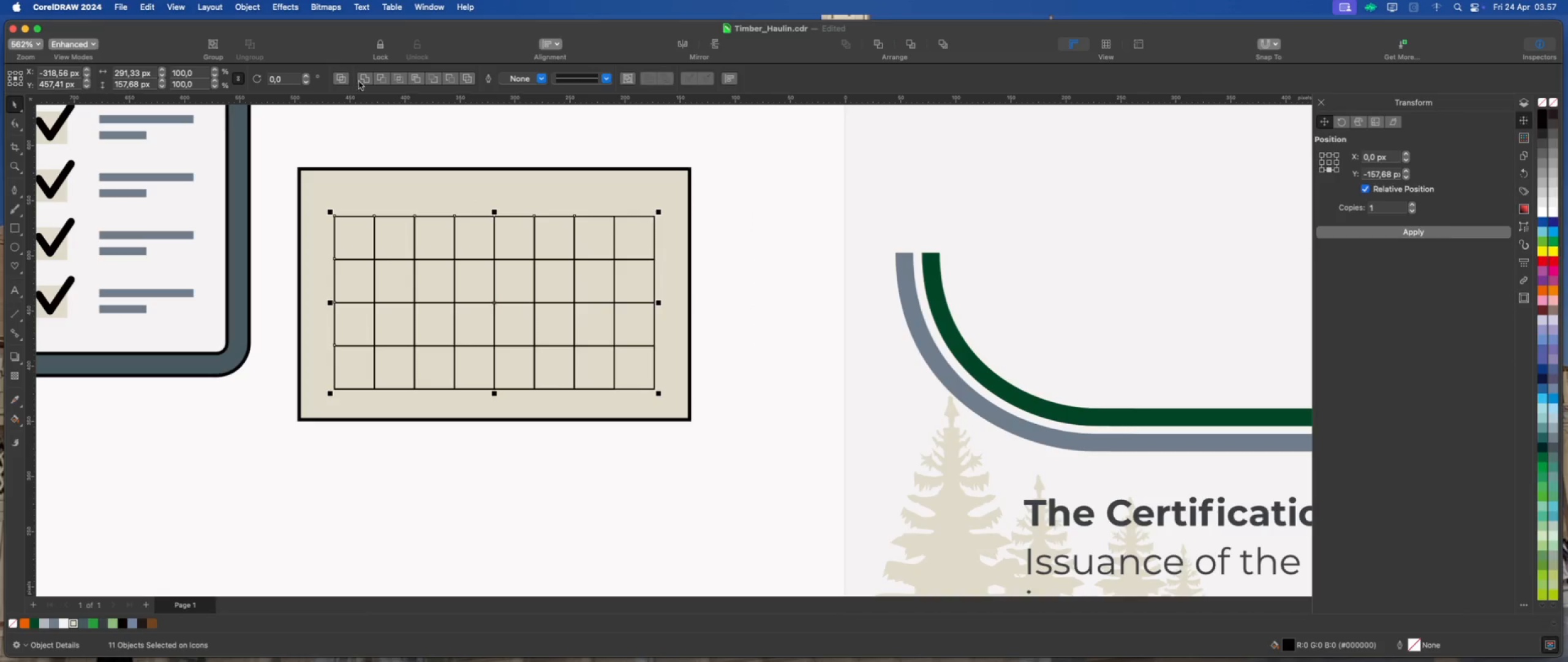 
left_click([362, 78])
 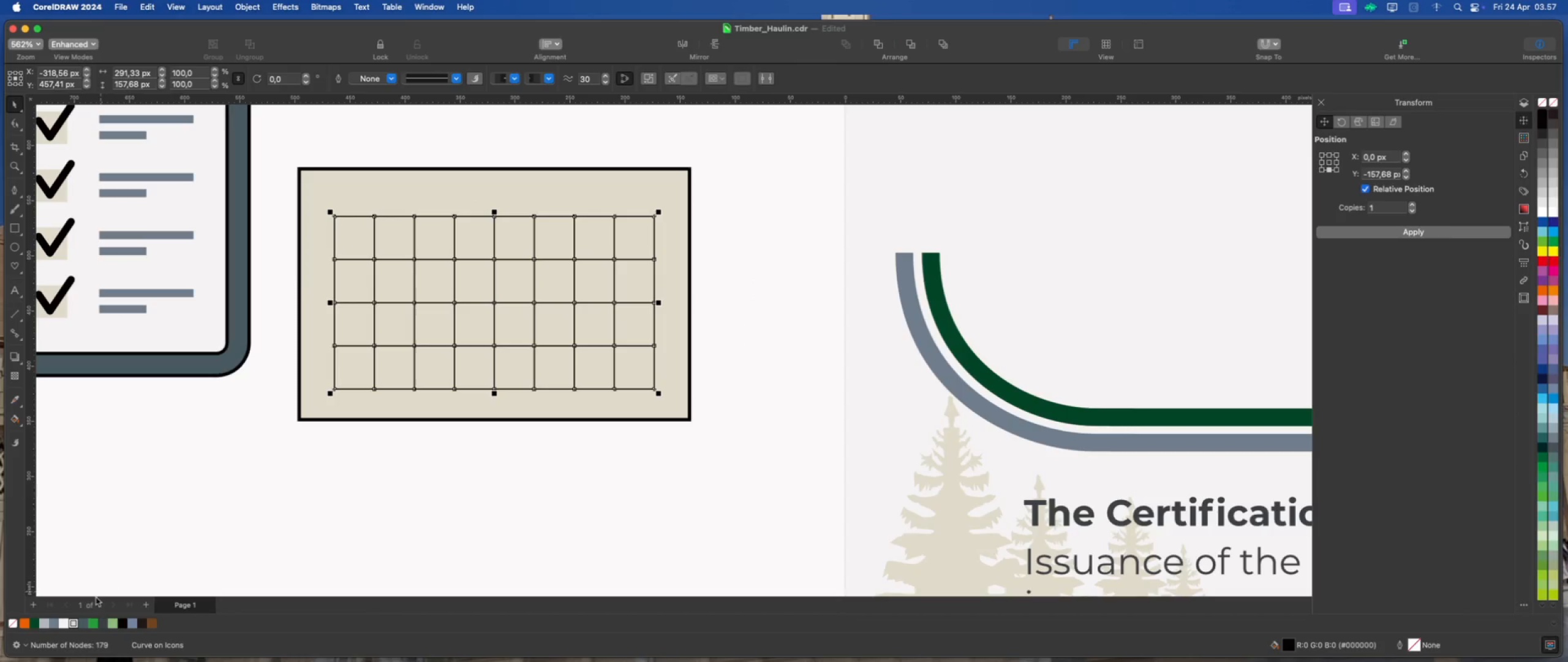 
left_click([44, 623])
 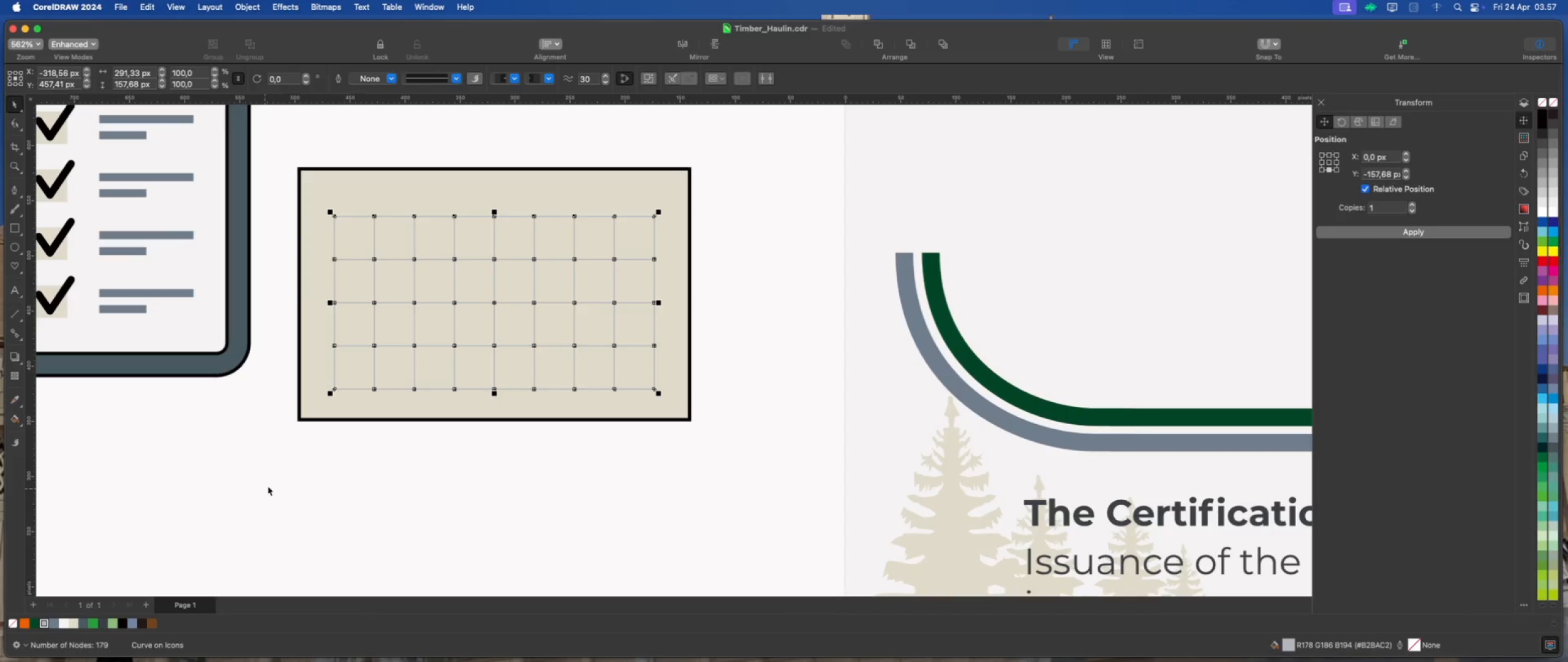 
left_click([300, 474])
 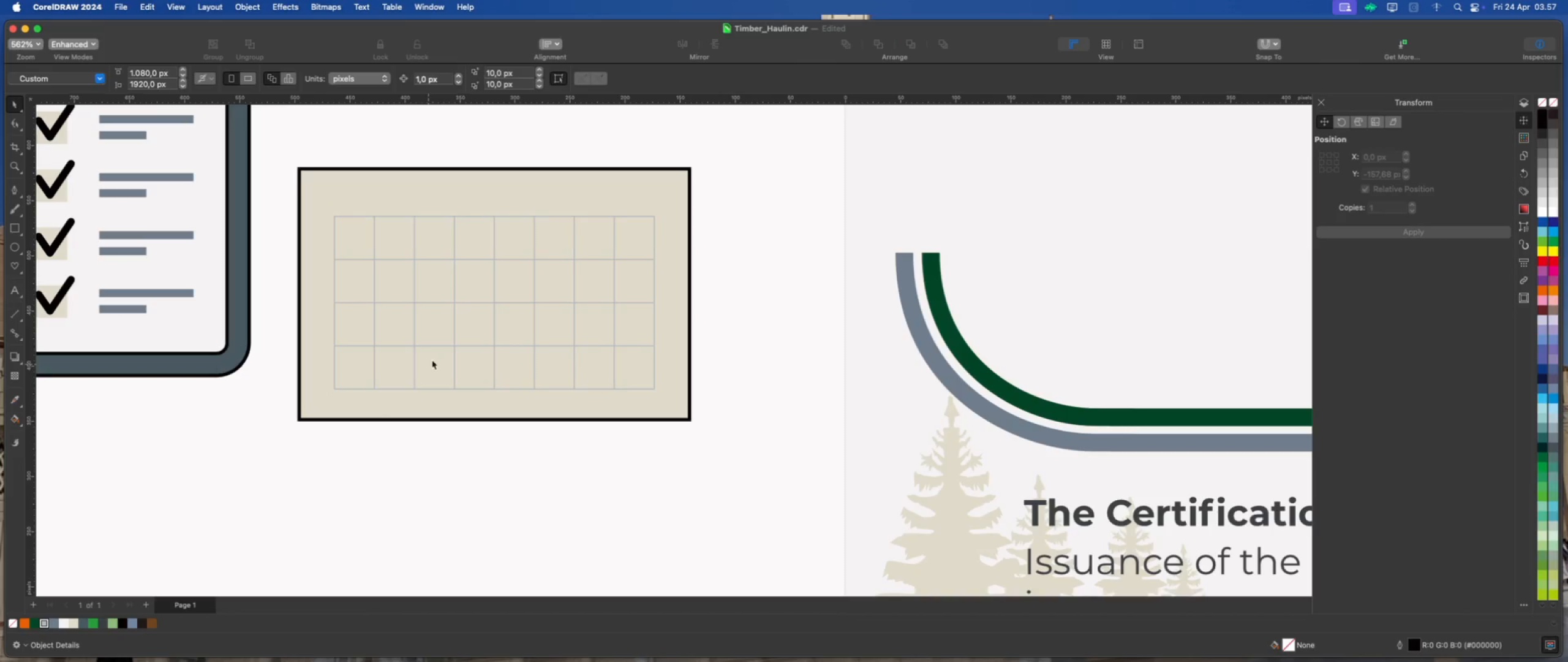 
left_click([483, 302])
 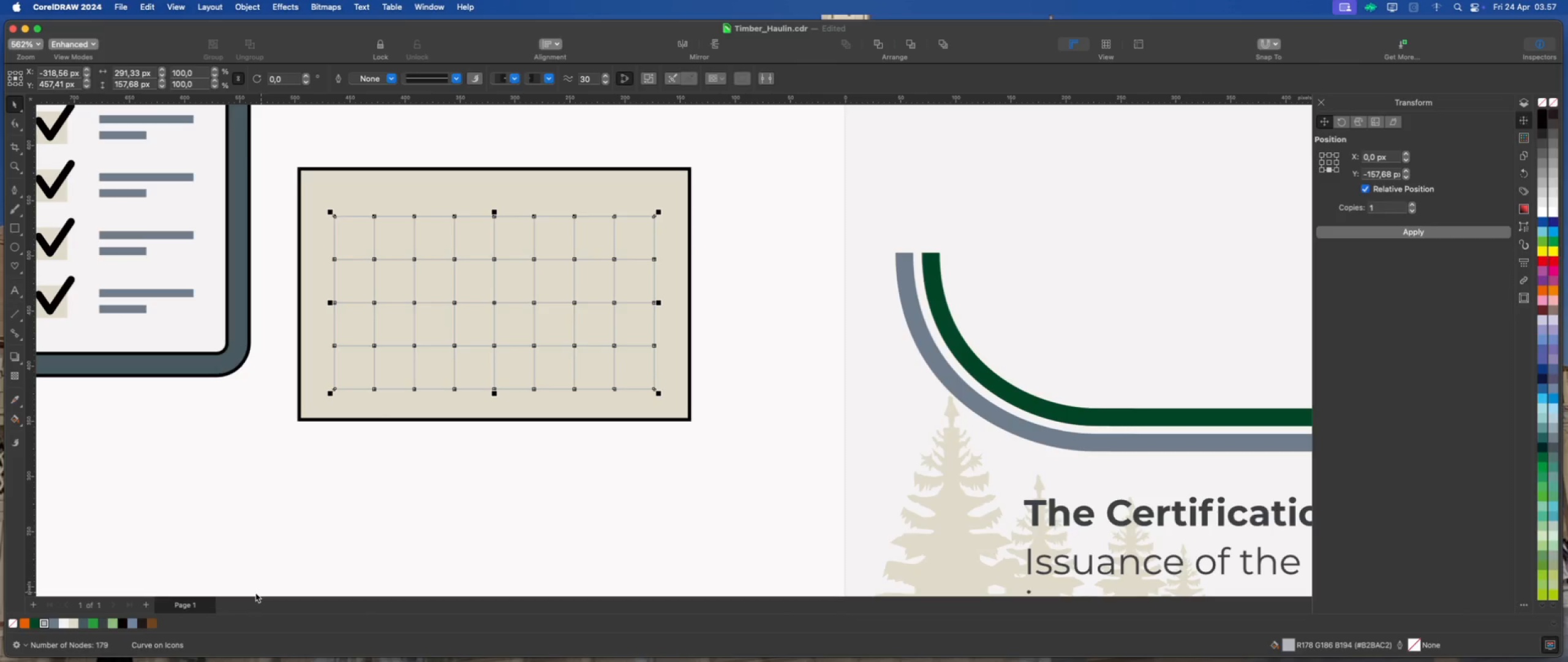 
mouse_move([109, 638])
 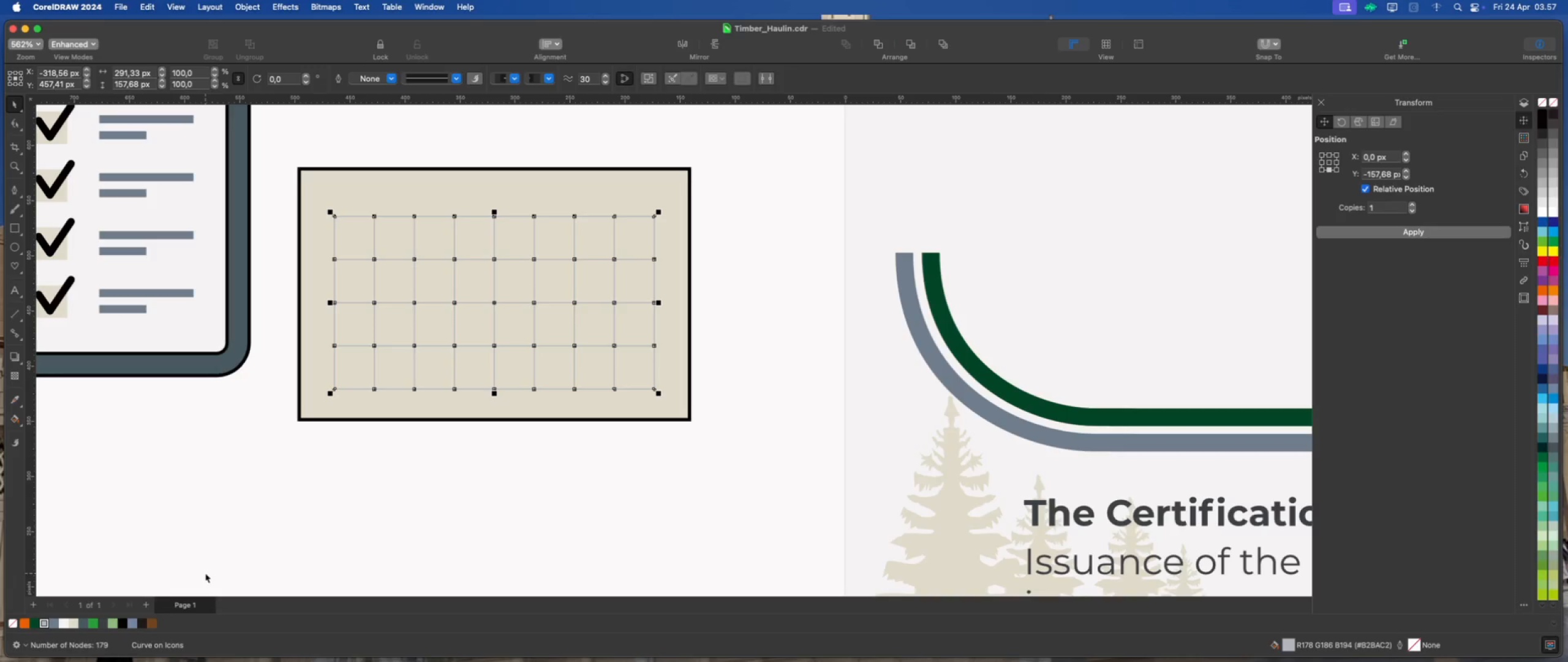 
mouse_move([107, 625])
 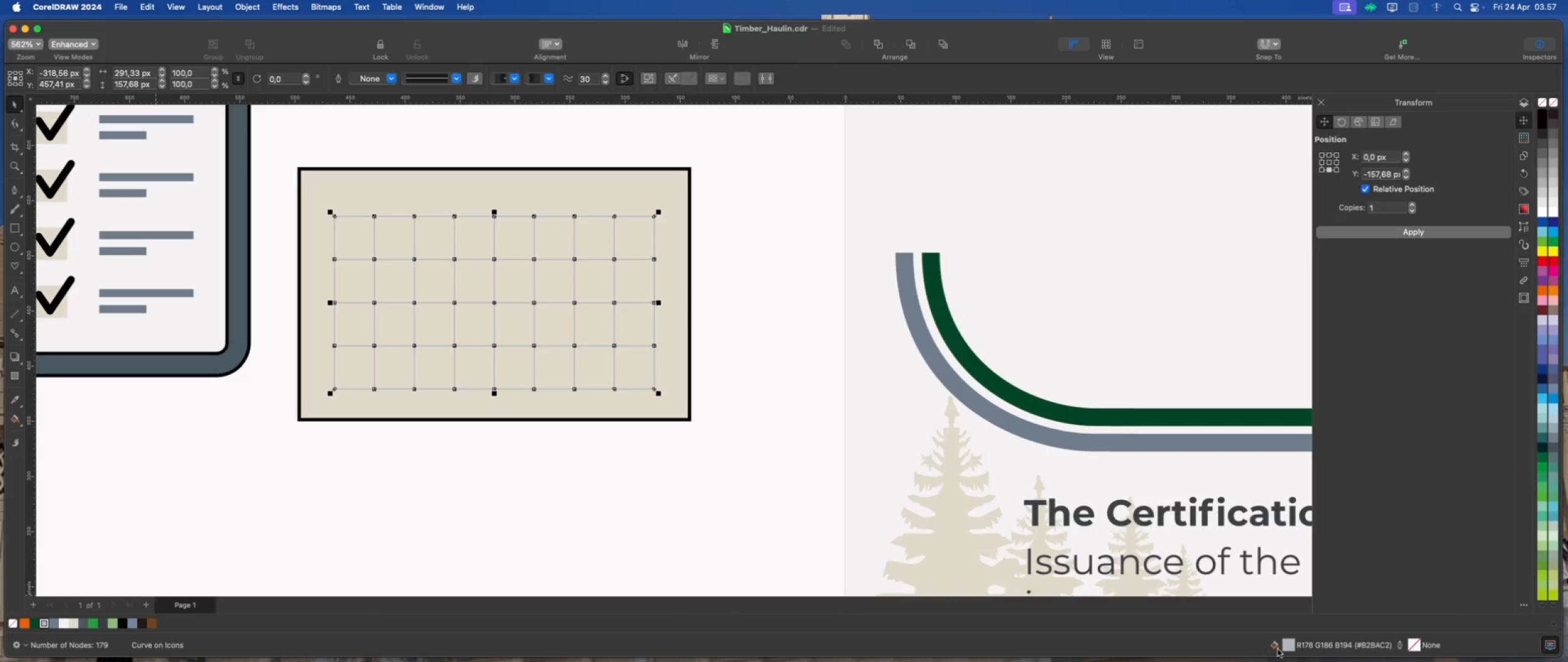 
double_click([1285, 648])
 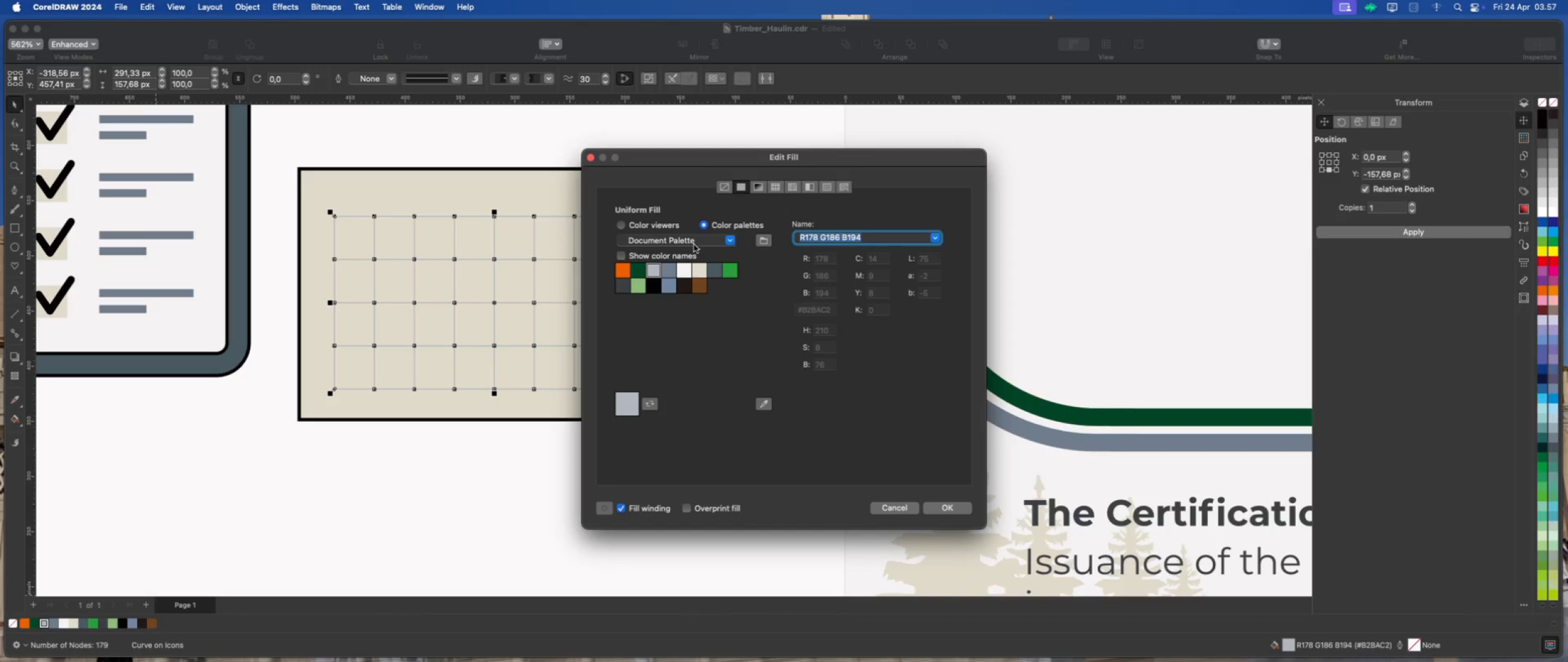 
left_click([639, 224])
 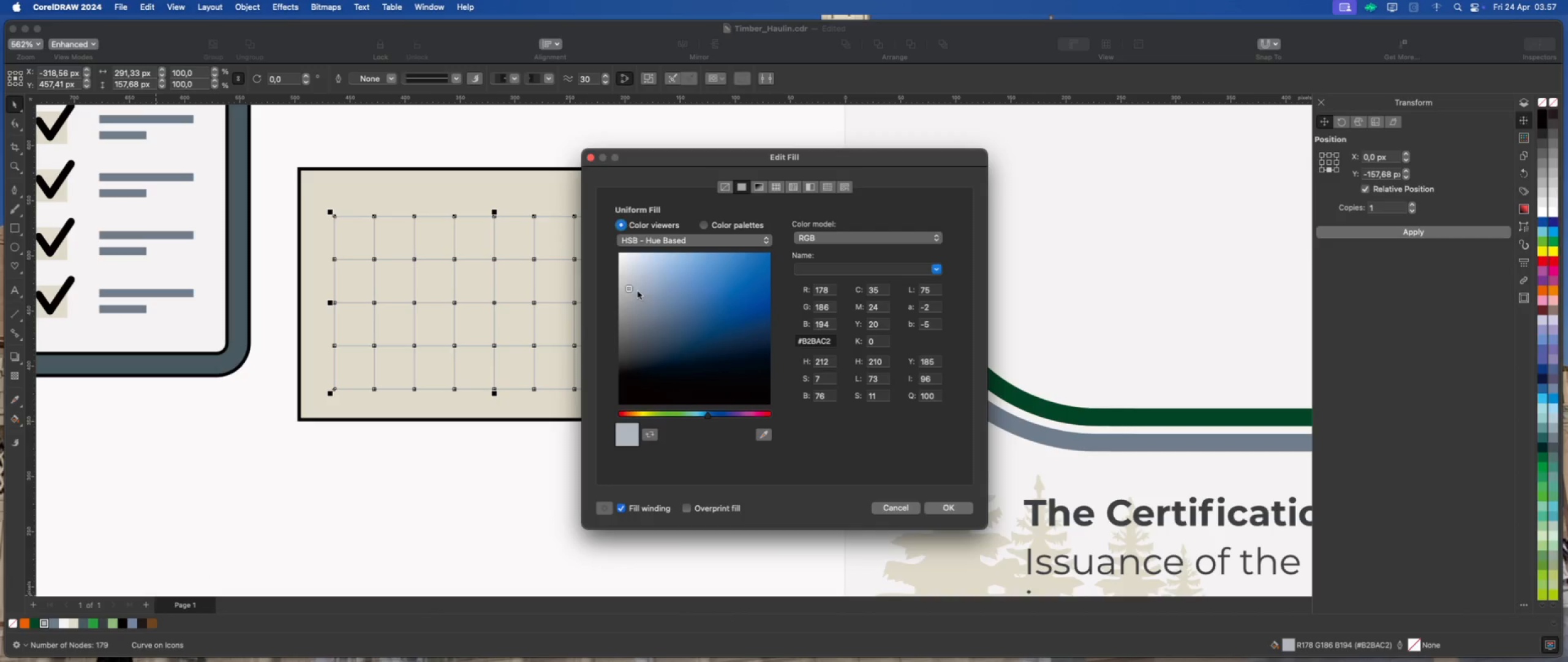 
left_click_drag(start_coordinate=[629, 288], to_coordinate=[605, 313])
 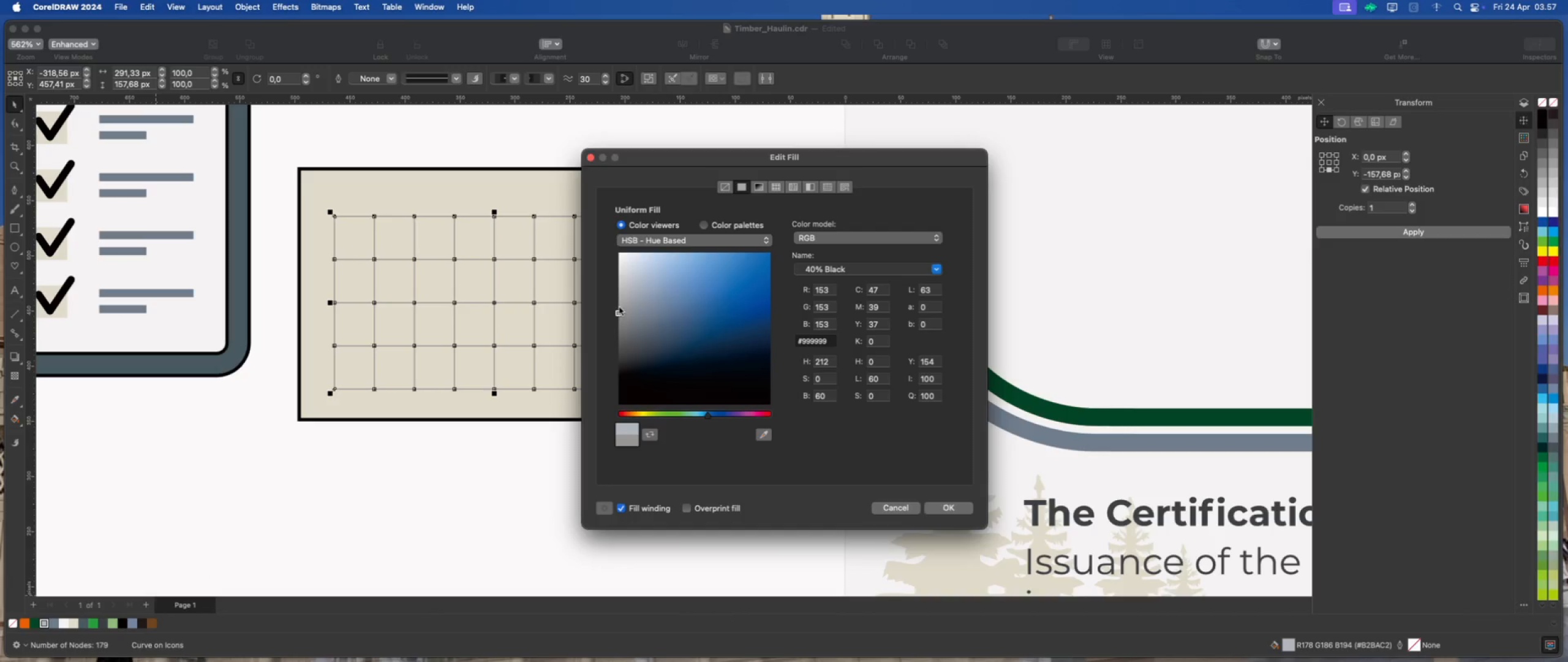 
left_click_drag(start_coordinate=[619, 311], to_coordinate=[614, 288])
 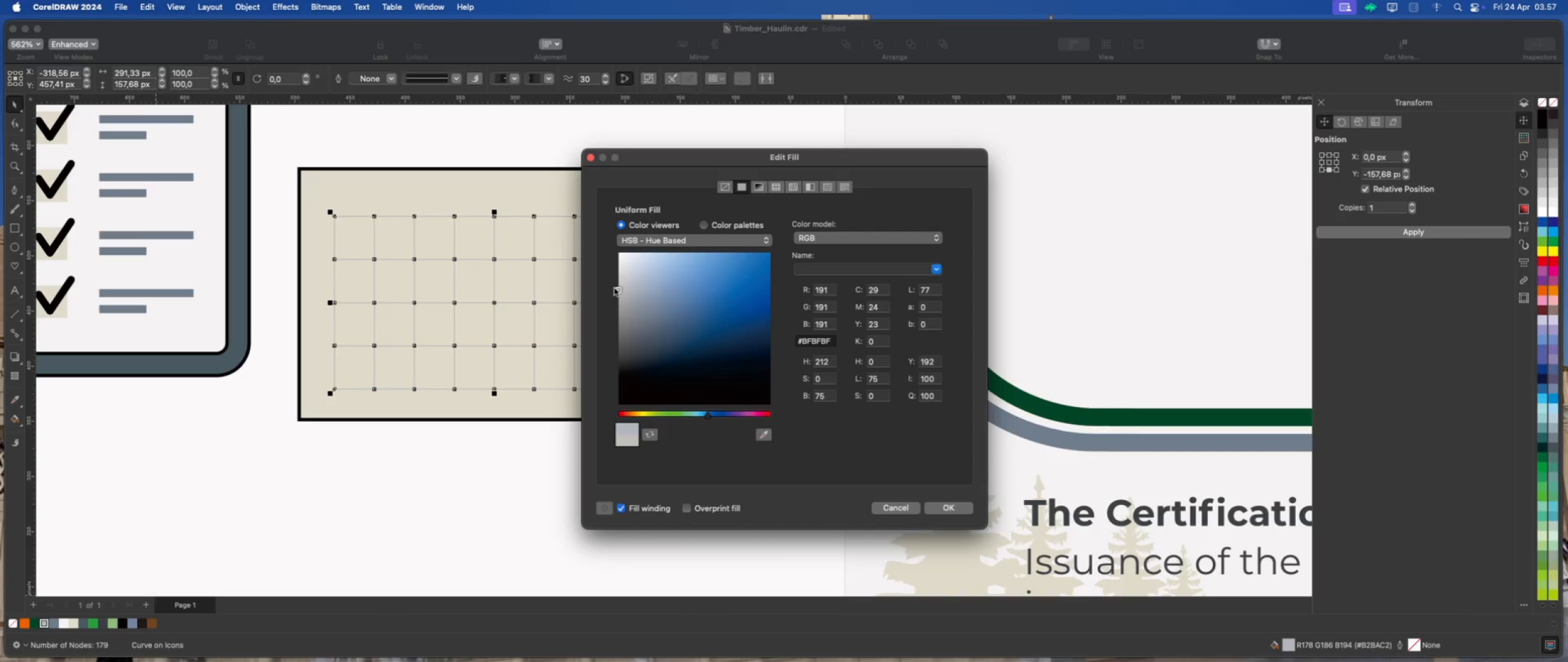 
left_click_drag(start_coordinate=[614, 288], to_coordinate=[613, 277])
 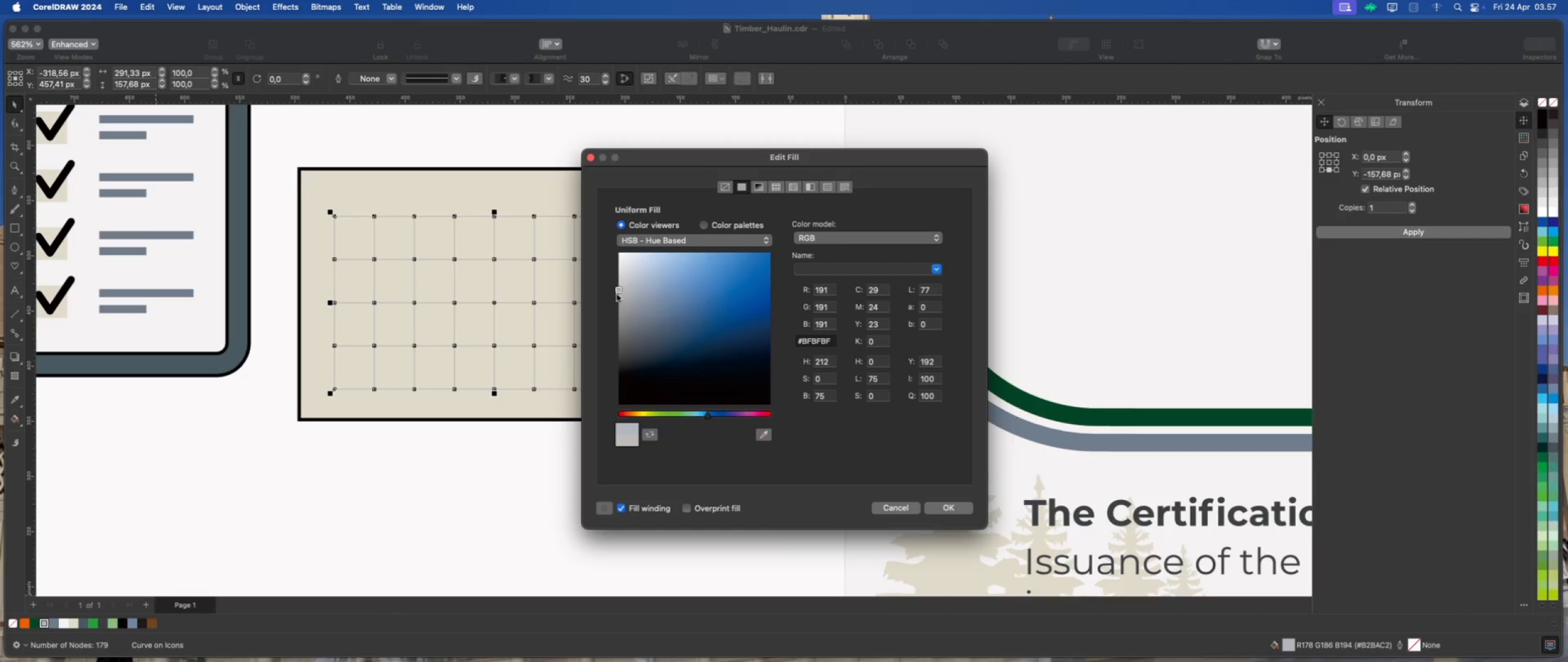 
left_click_drag(start_coordinate=[618, 293], to_coordinate=[619, 283])
 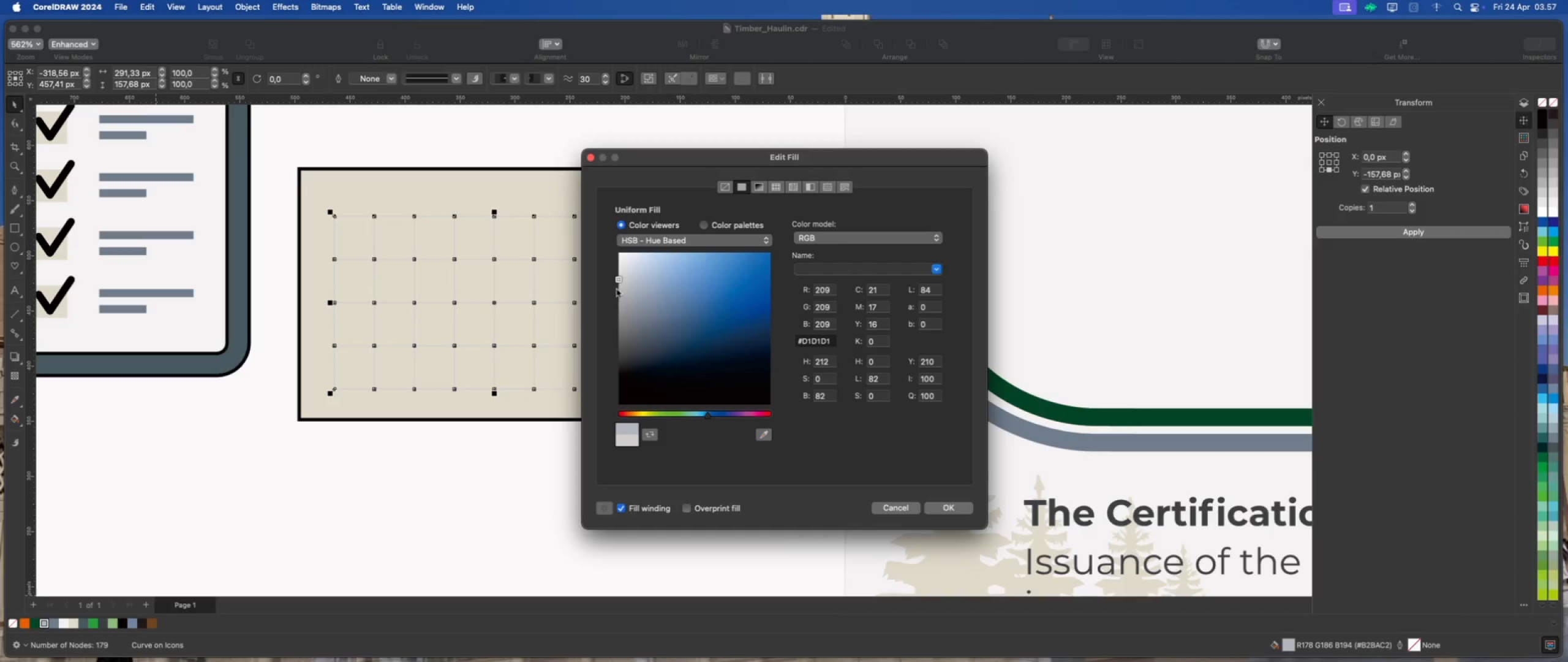 
left_click_drag(start_coordinate=[618, 281], to_coordinate=[616, 286])
 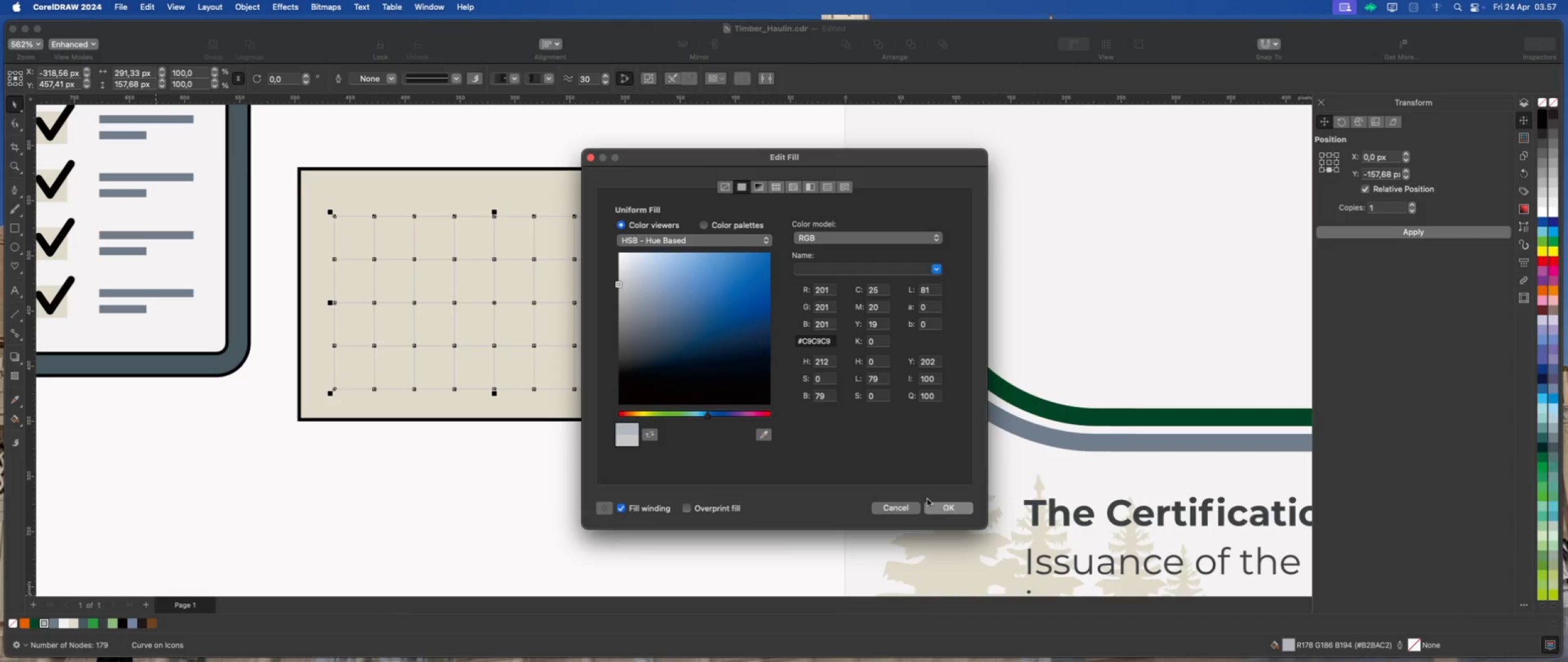 
left_click([725, 439])
 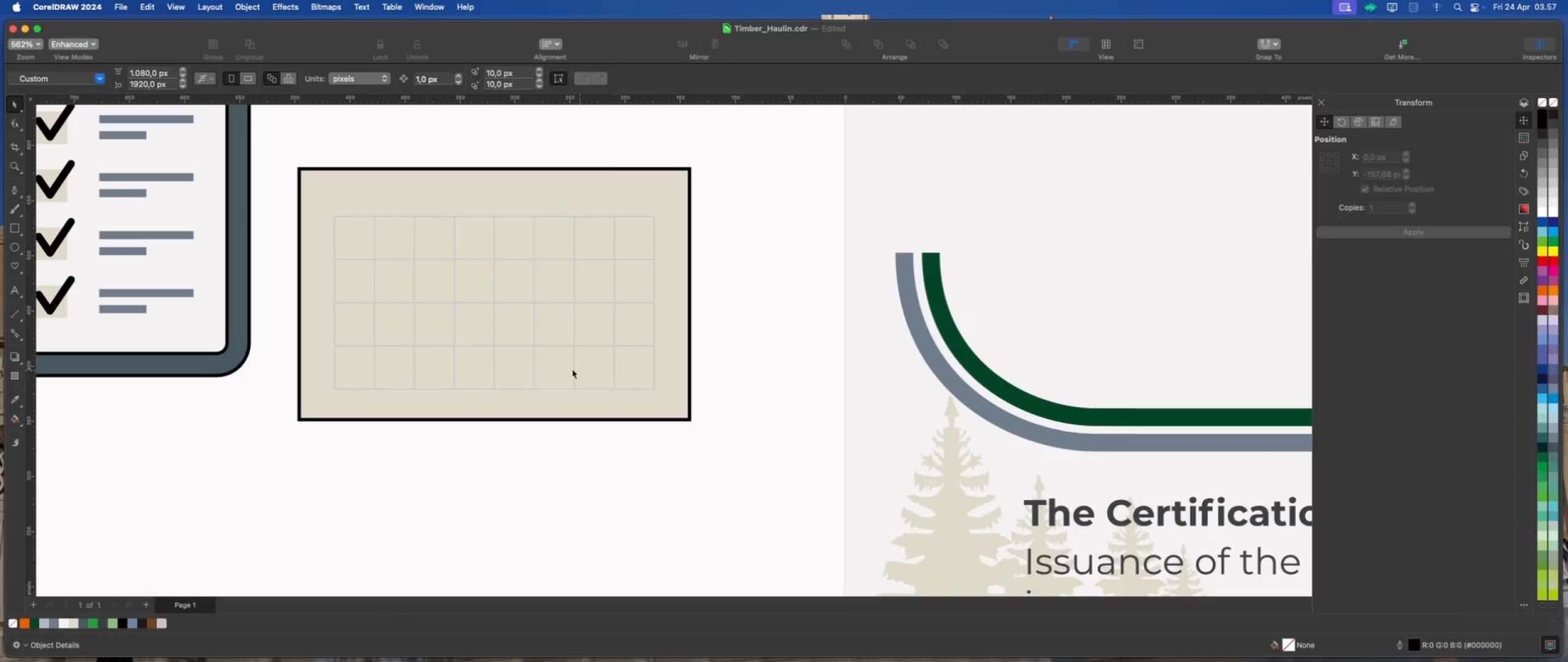 
scroll: coordinate [487, 357], scroll_direction: down, amount: 1.0
 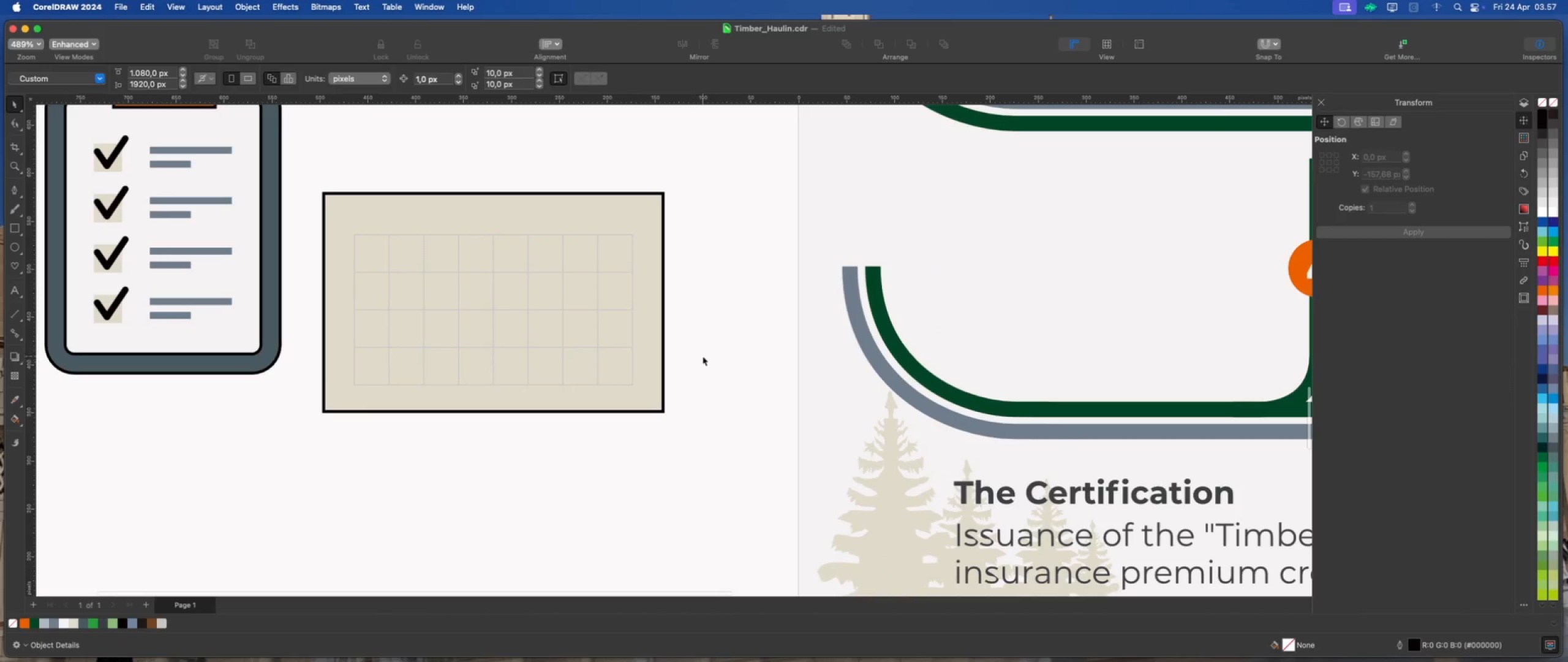 
scroll: coordinate [702, 345], scroll_direction: up, amount: 1.0
 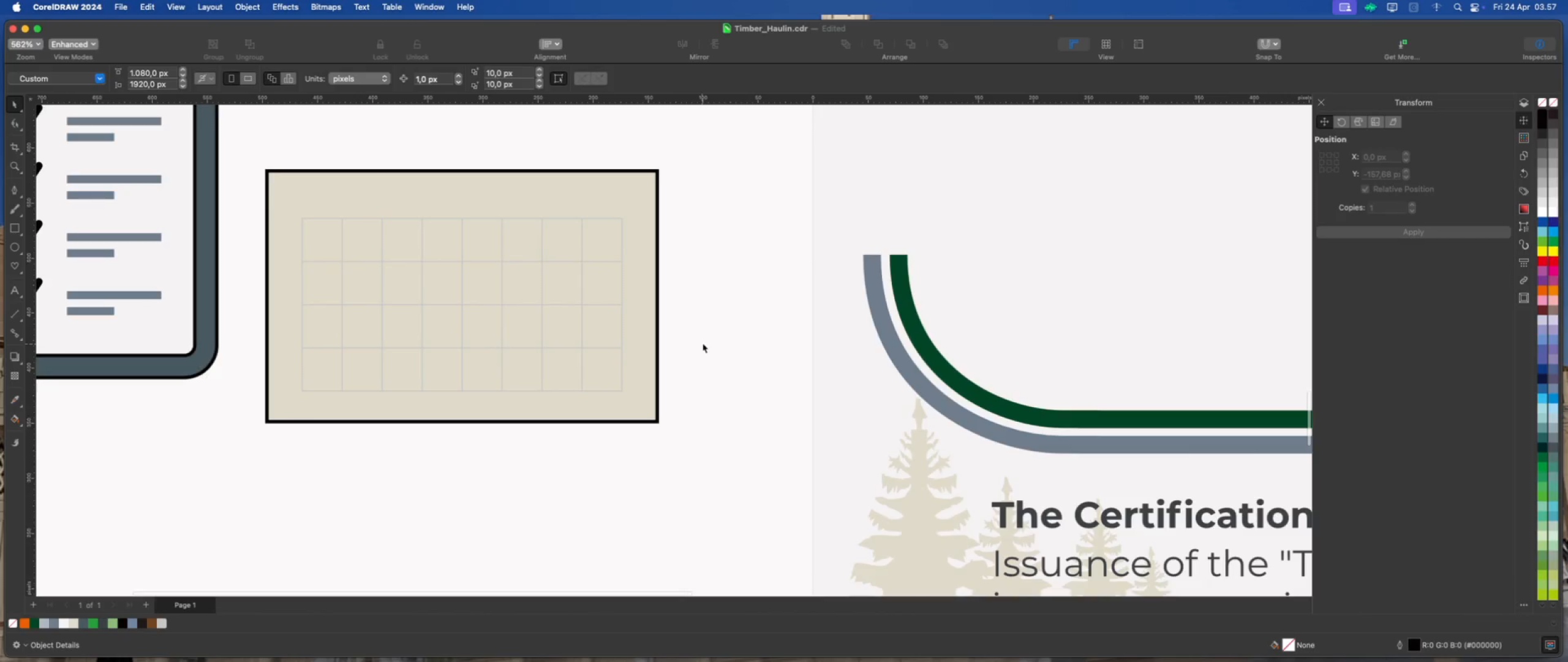 
left_click([703, 343])
 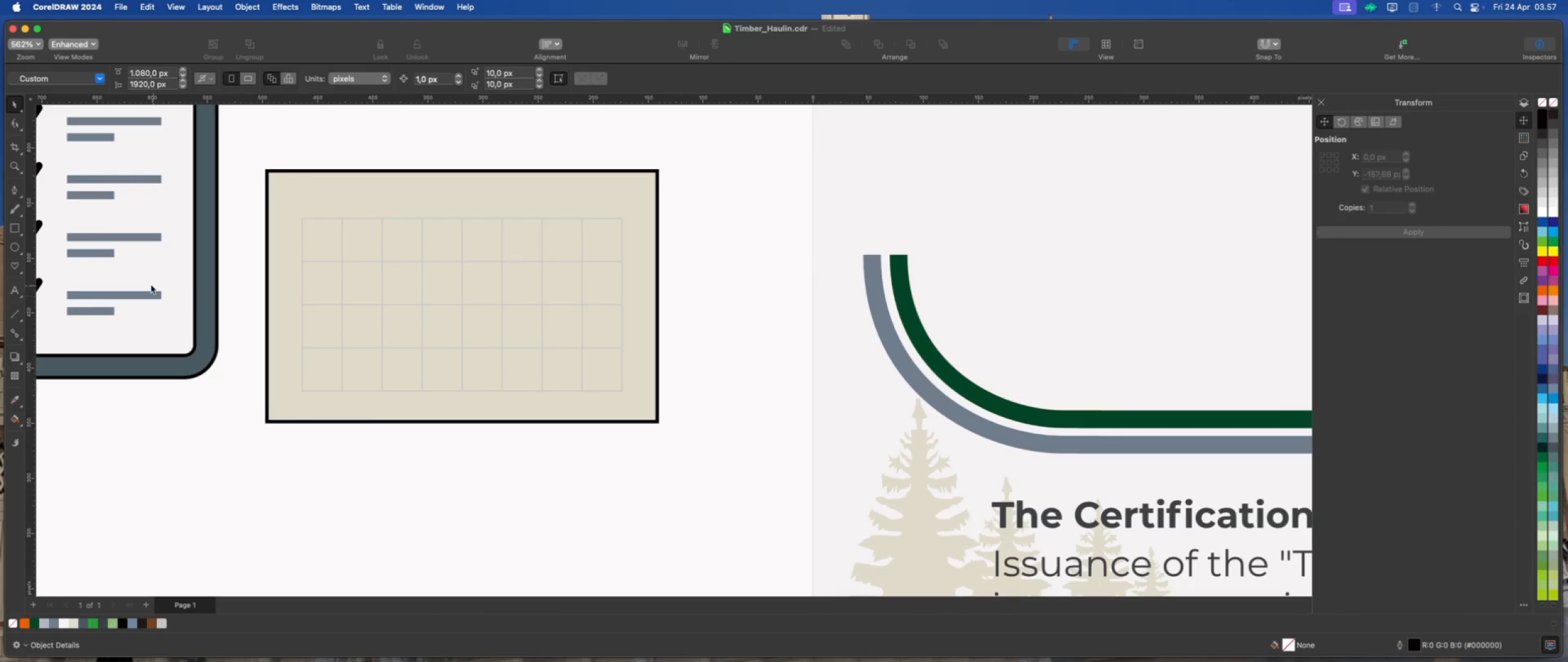 
left_click([16, 227])
 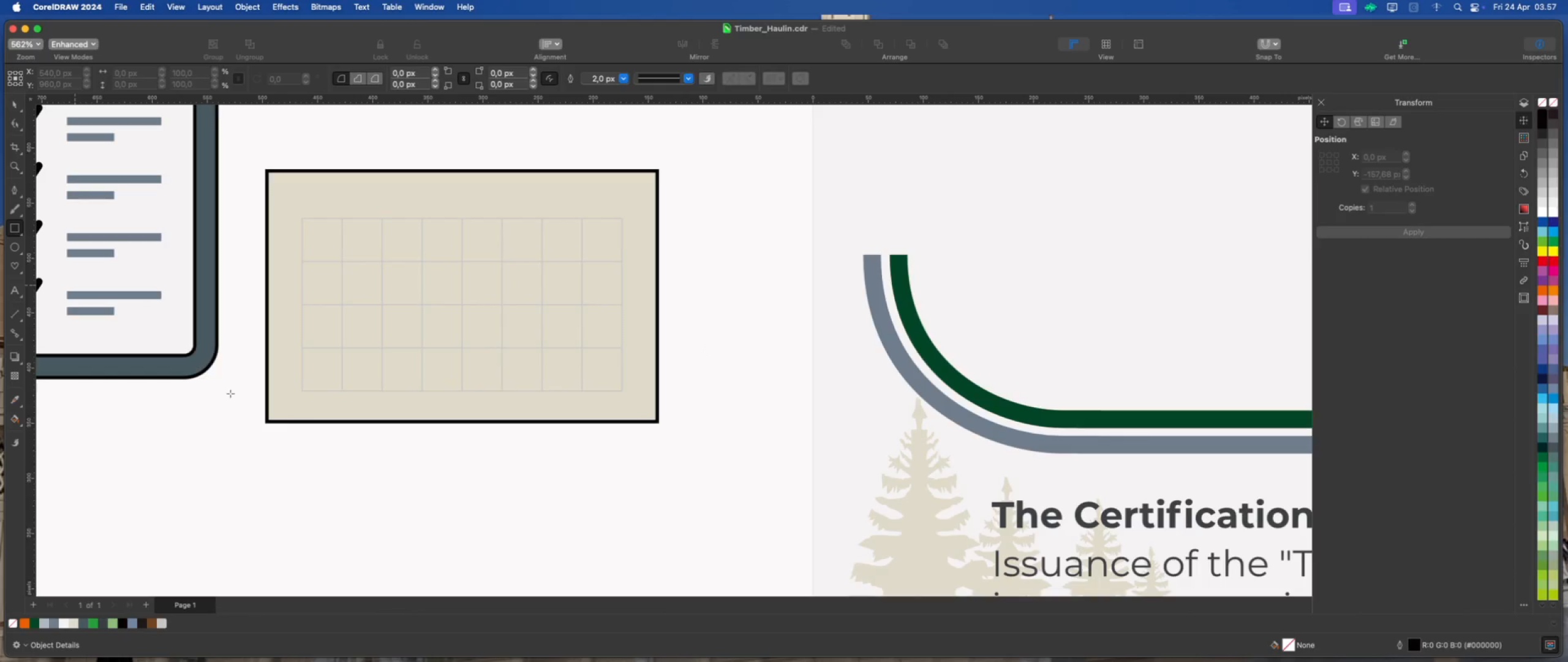 
mouse_move([303, 392])
 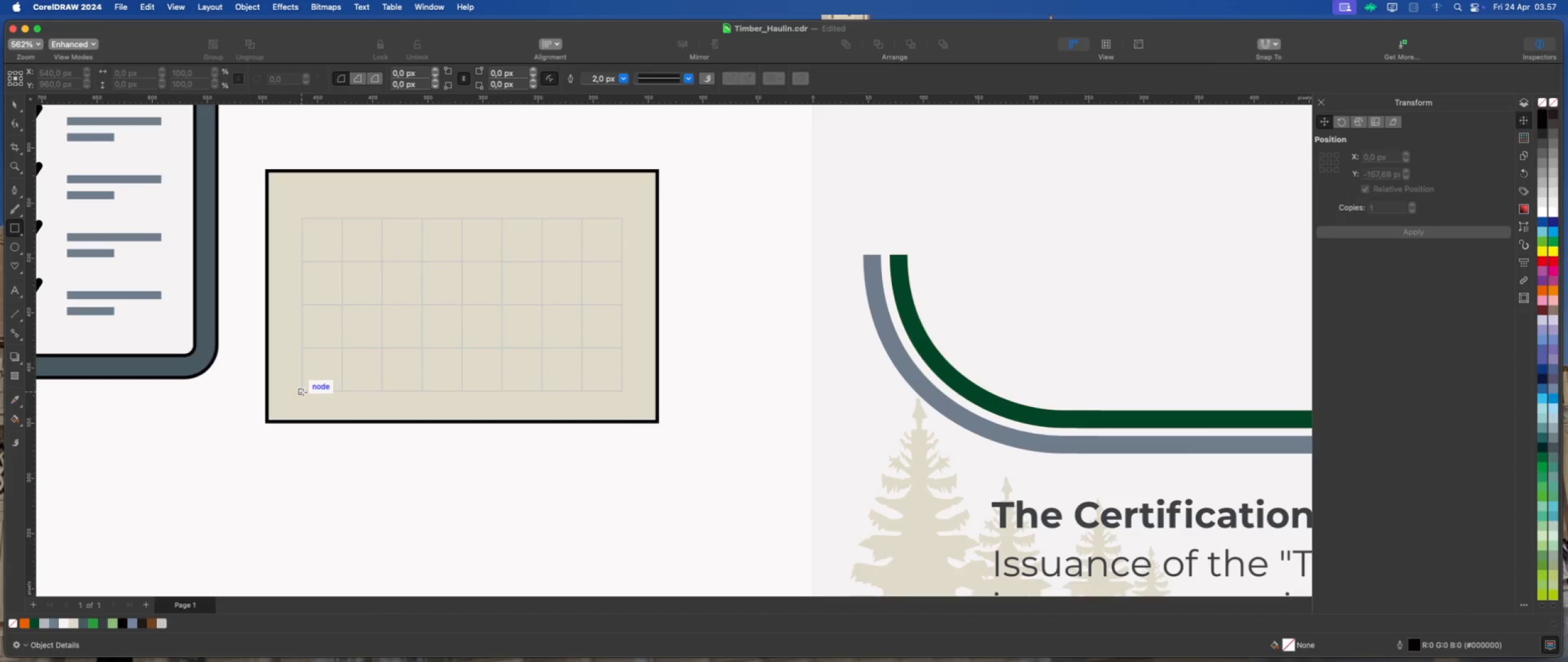 
left_click_drag(start_coordinate=[303, 392], to_coordinate=[622, 400])
 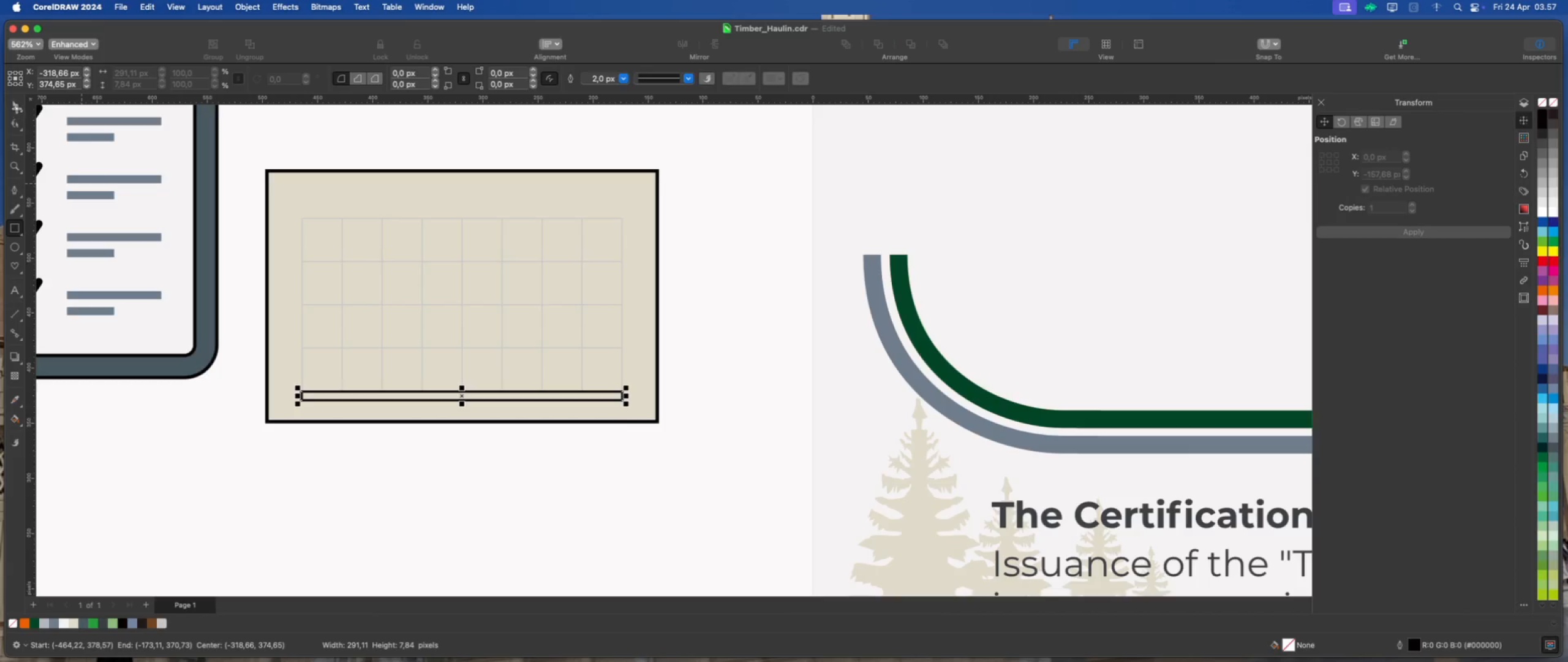 
left_click([14, 105])
 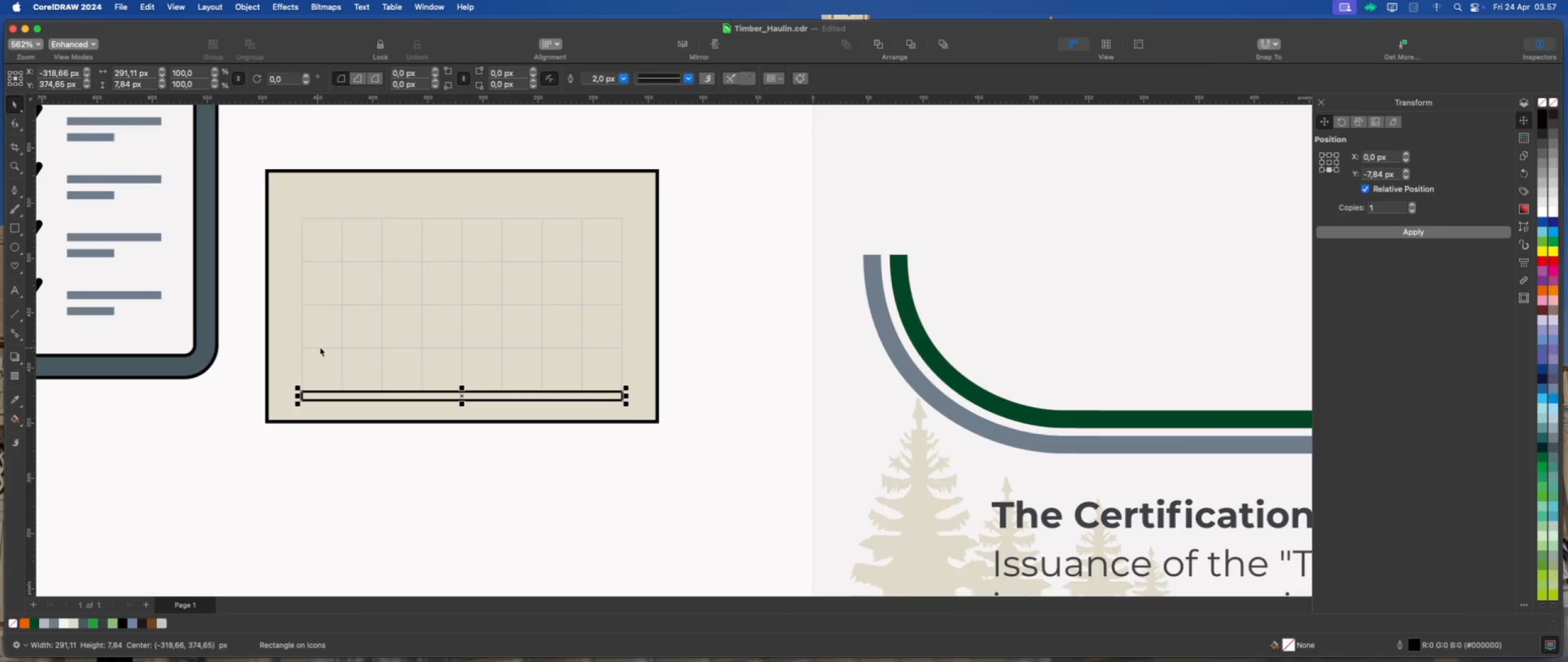 
scroll: coordinate [453, 414], scroll_direction: up, amount: 4.0
 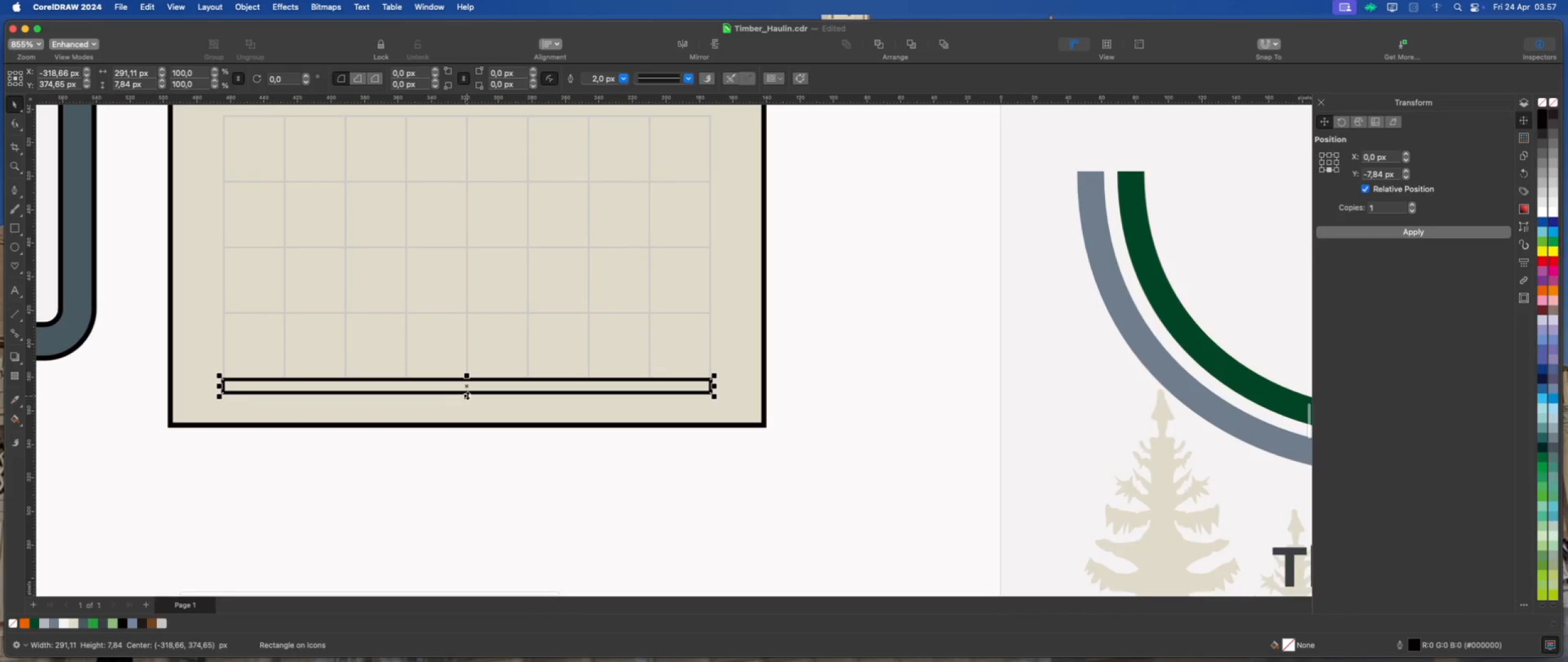 
left_click_drag(start_coordinate=[467, 395], to_coordinate=[466, 388])
 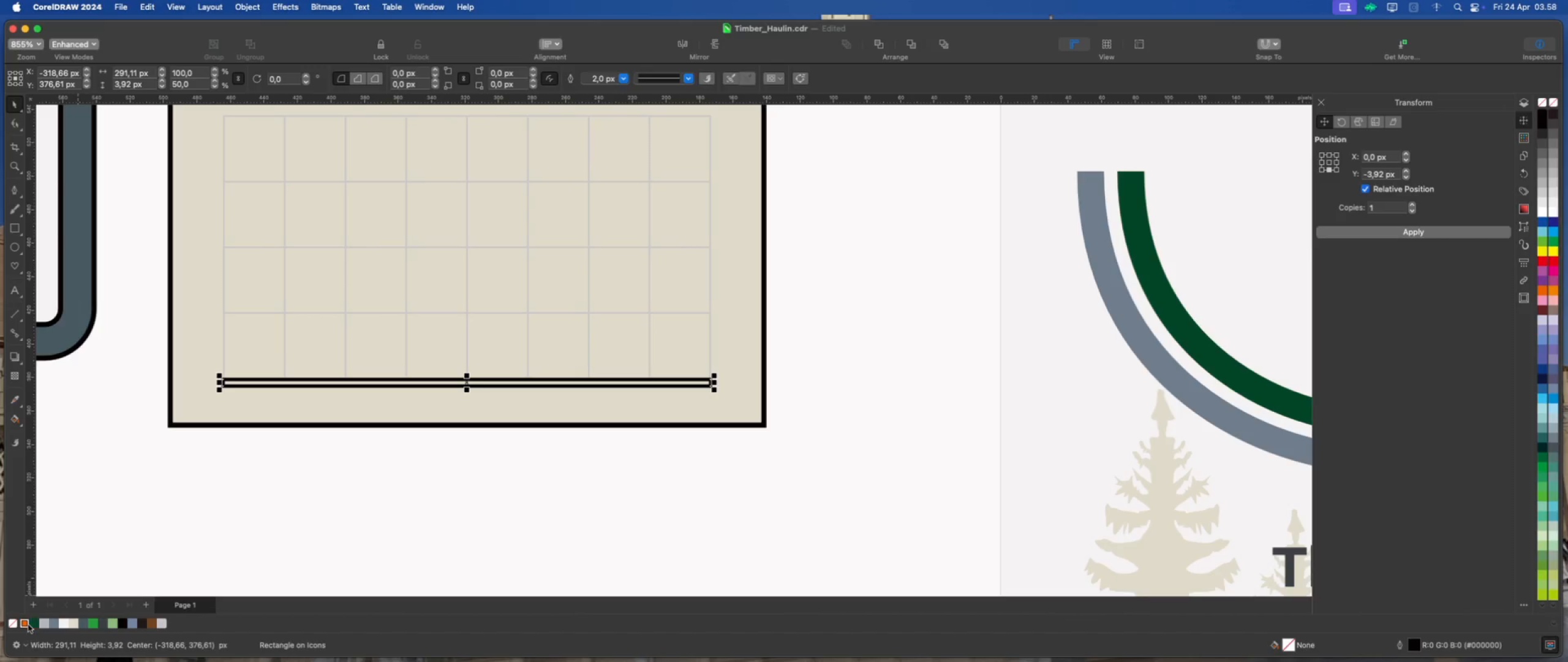 
left_click([33, 624])
 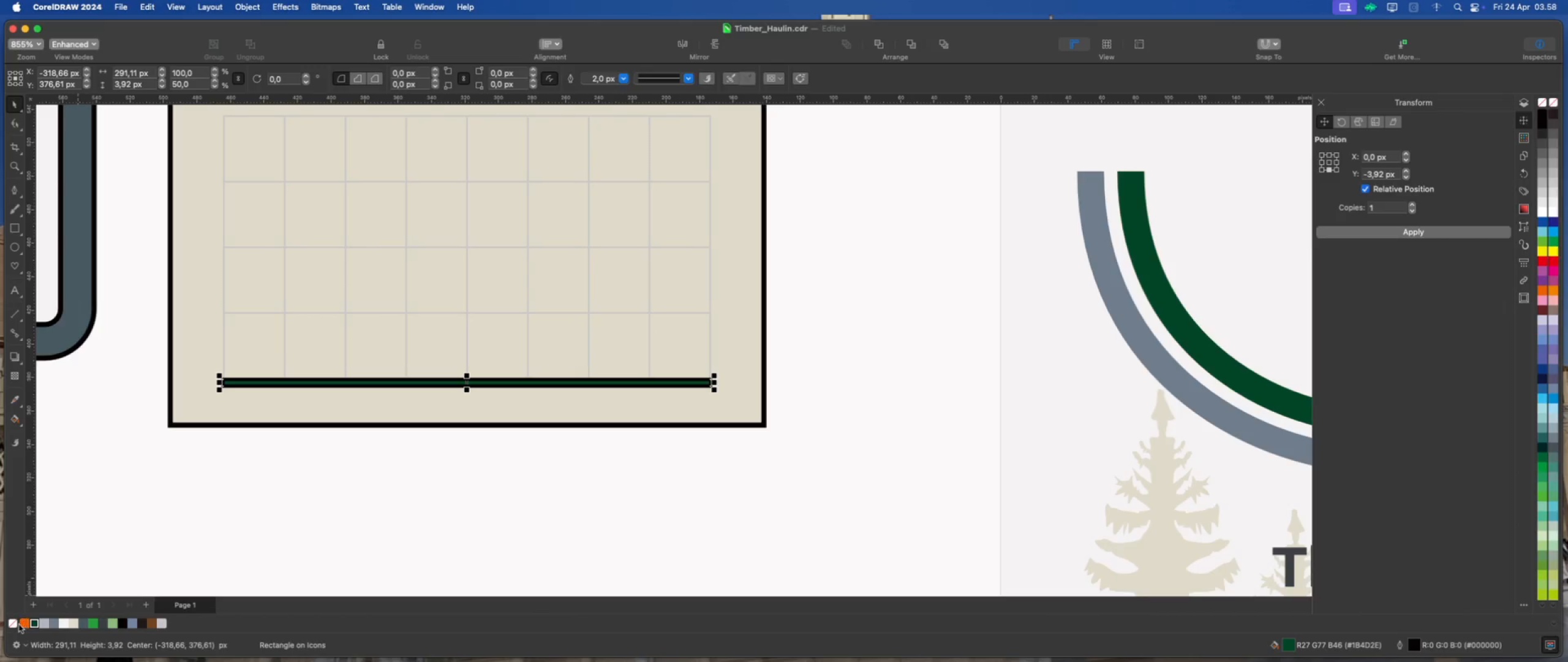 
right_click([14, 624])
 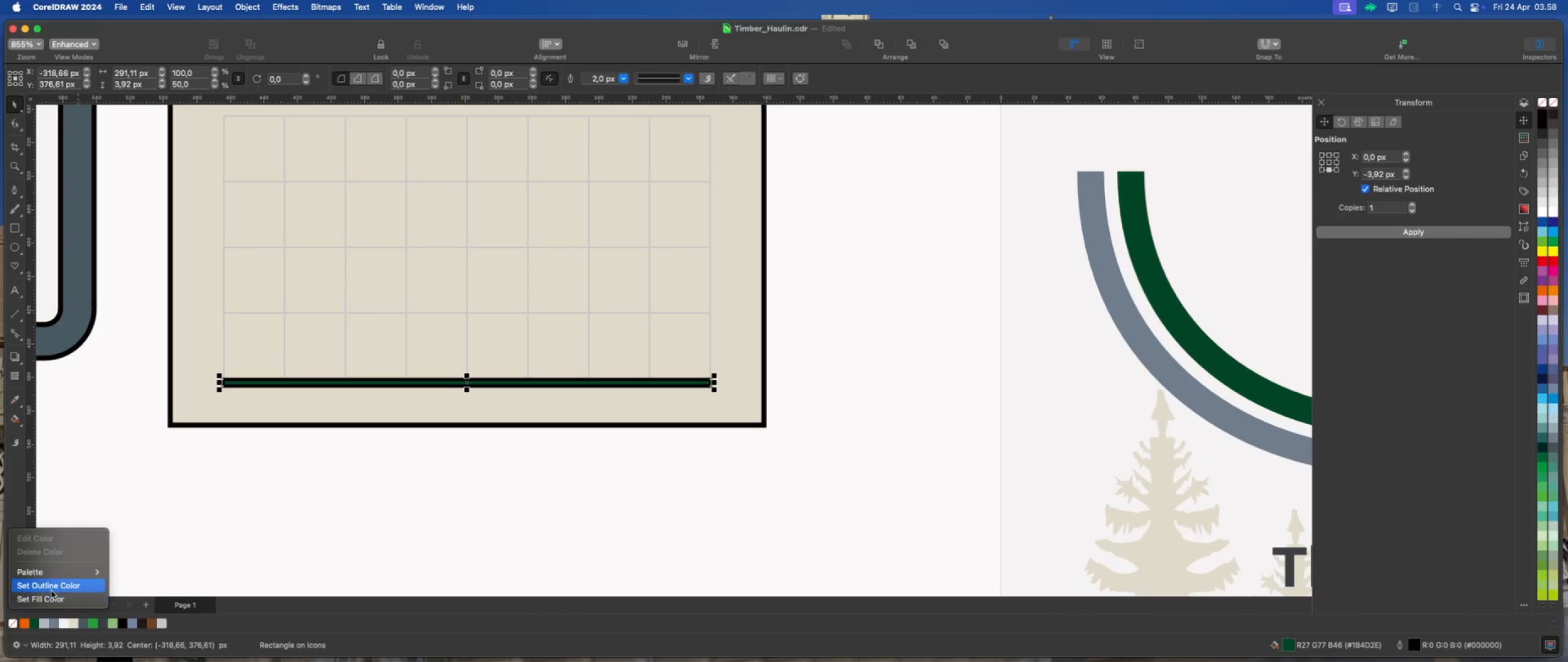 
left_click([55, 585])
 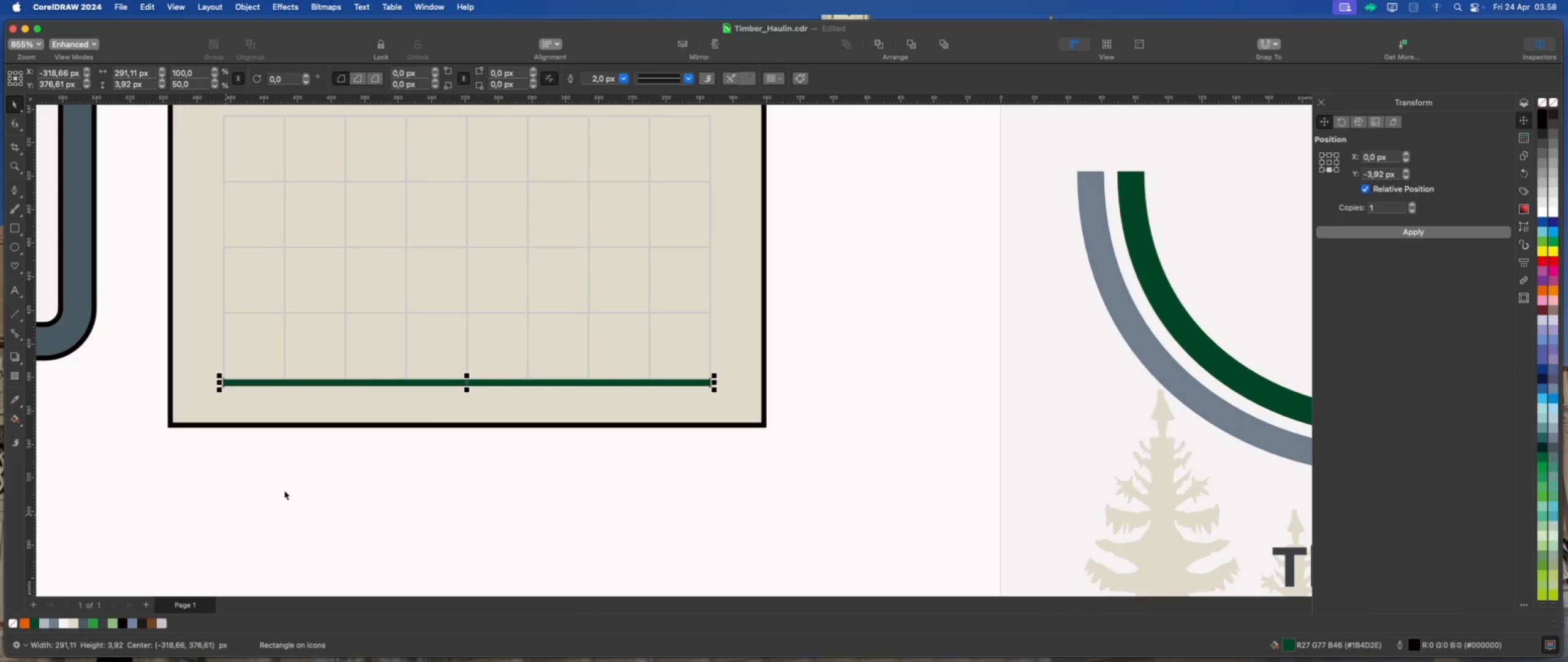 
left_click([288, 487])
 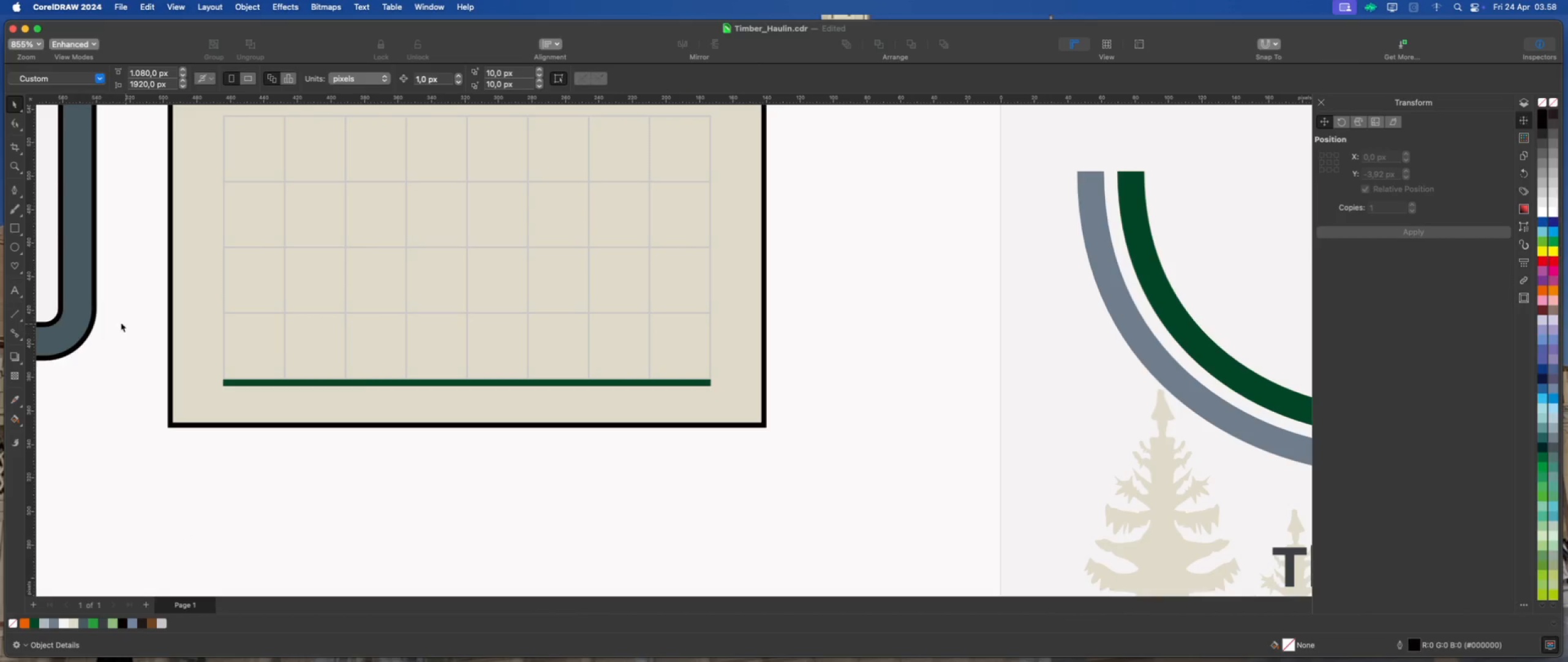 
left_click([15, 230])
 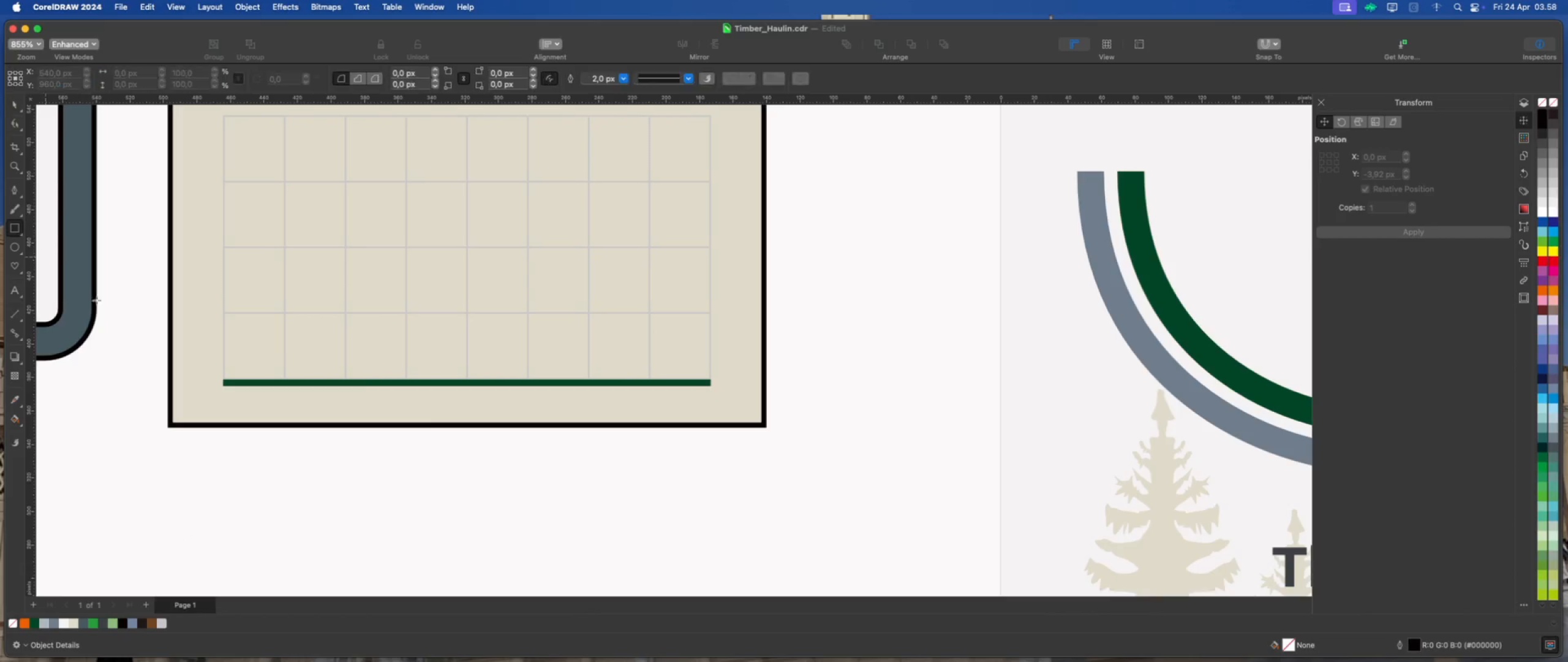 
mouse_move([238, 370])
 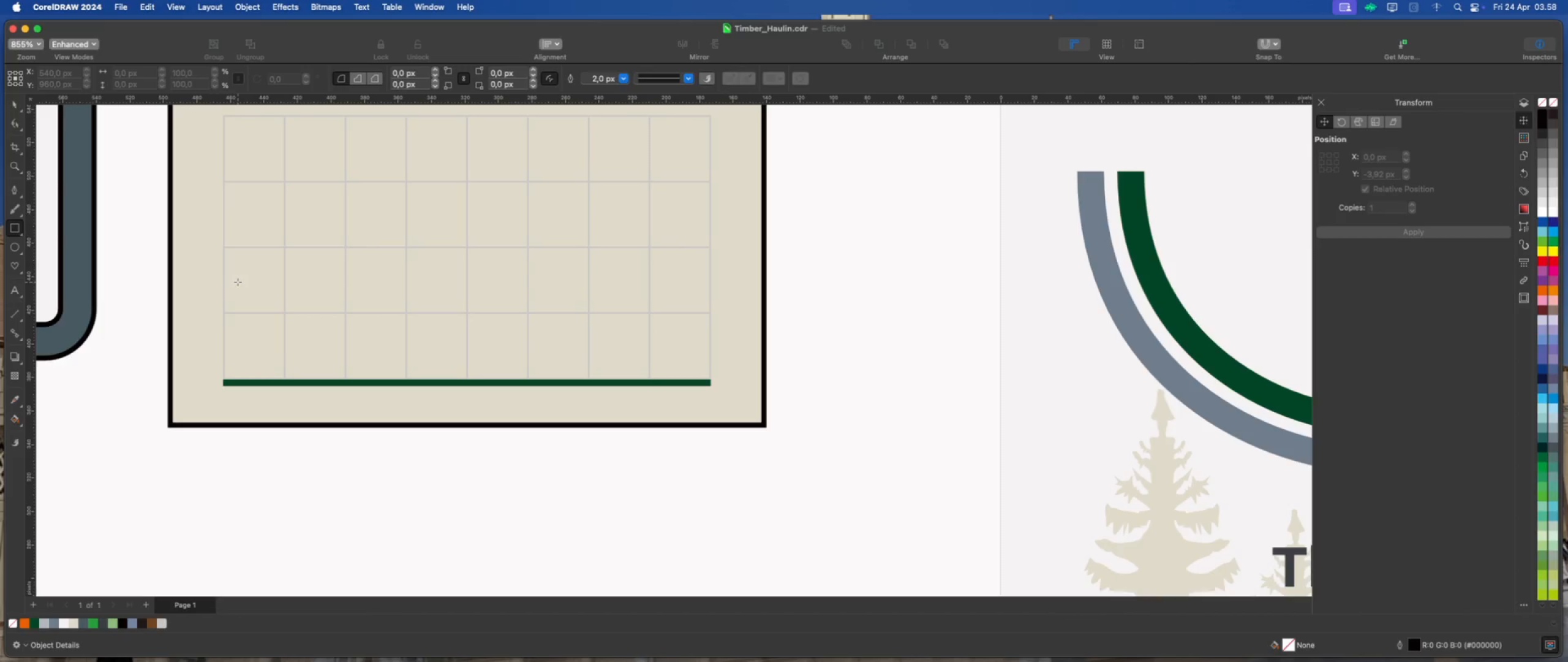 
left_click_drag(start_coordinate=[241, 291], to_coordinate=[272, 382])
 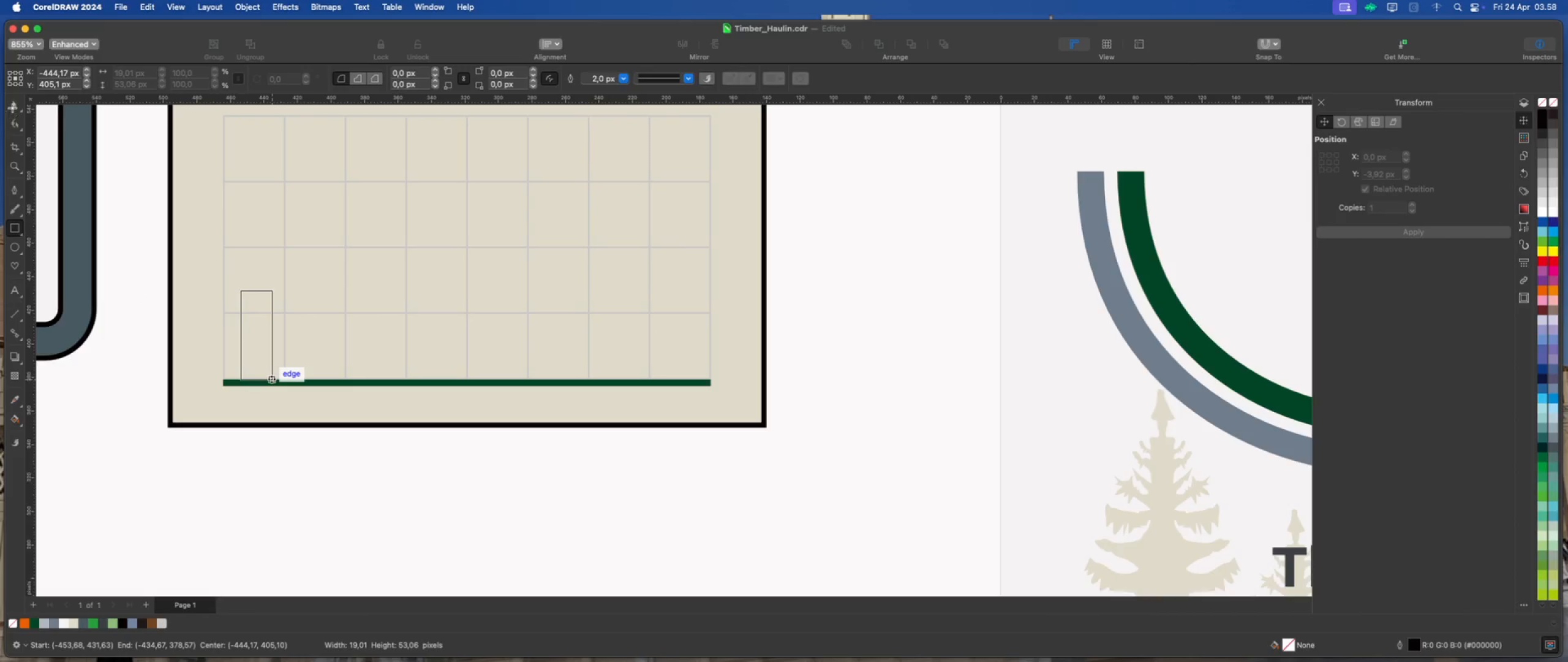 
left_click([14, 105])
 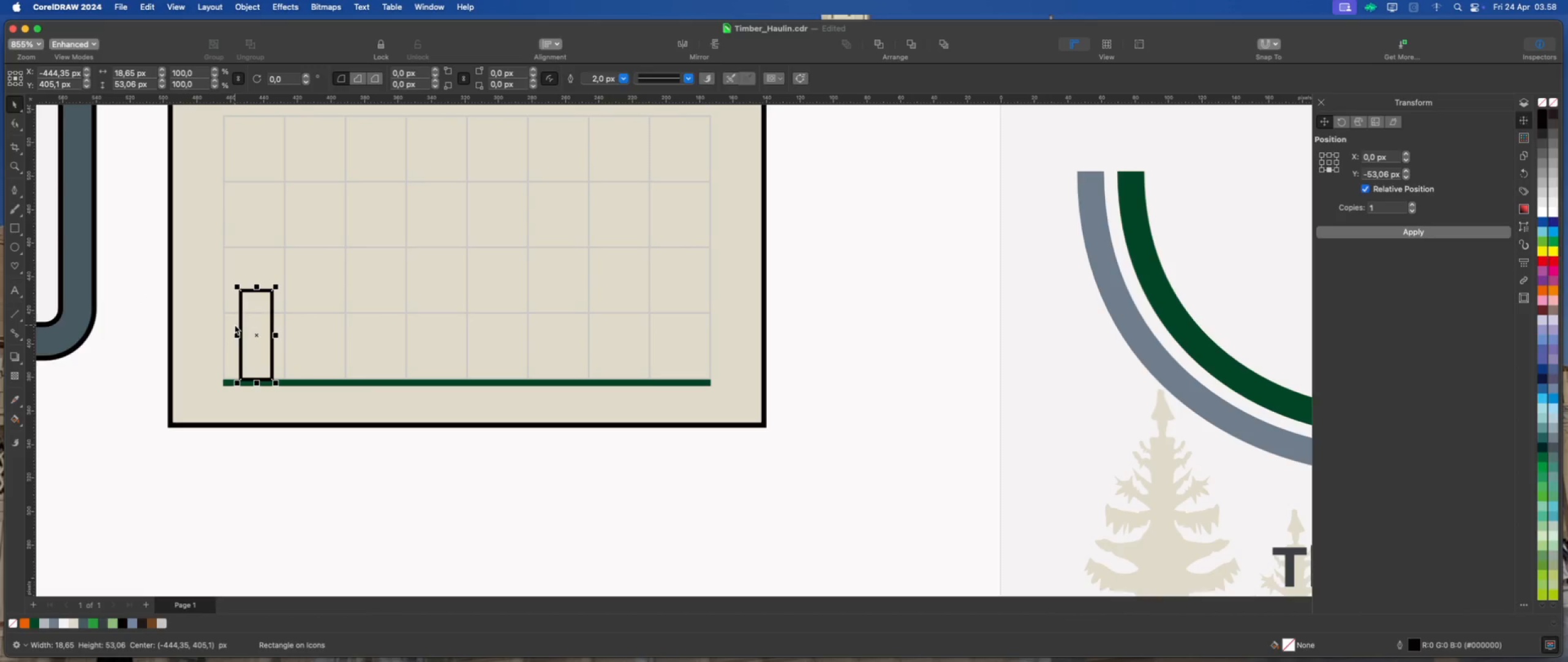 
key(ArrowLeft)
 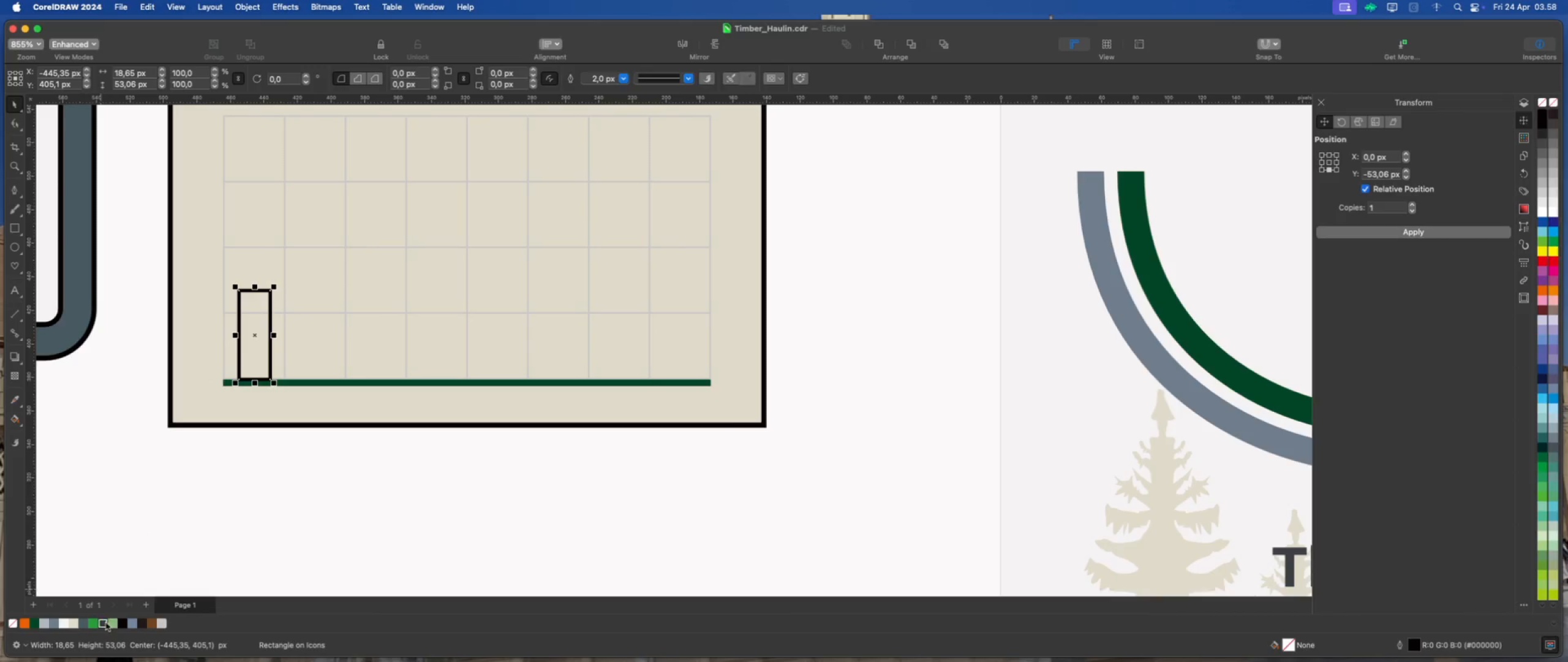 
wait(6.23)
 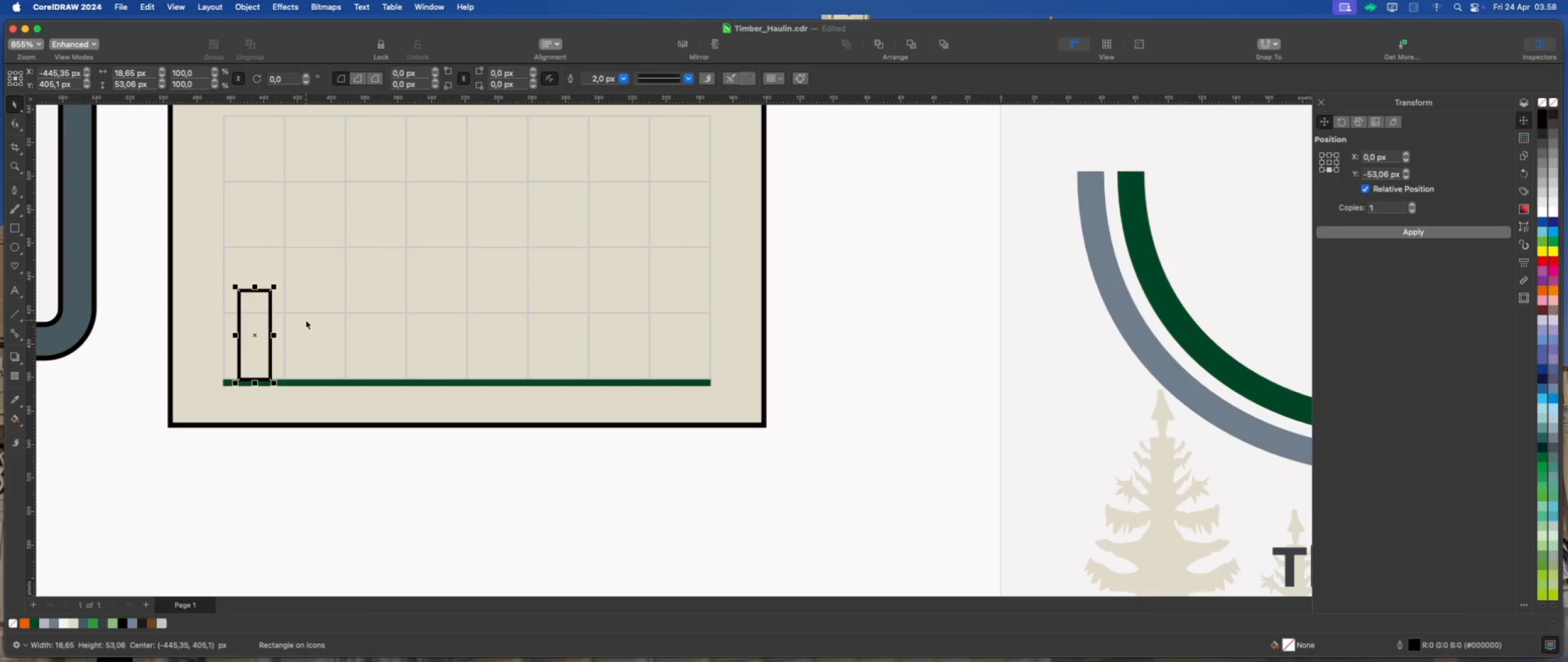 
right_click([12, 623])
 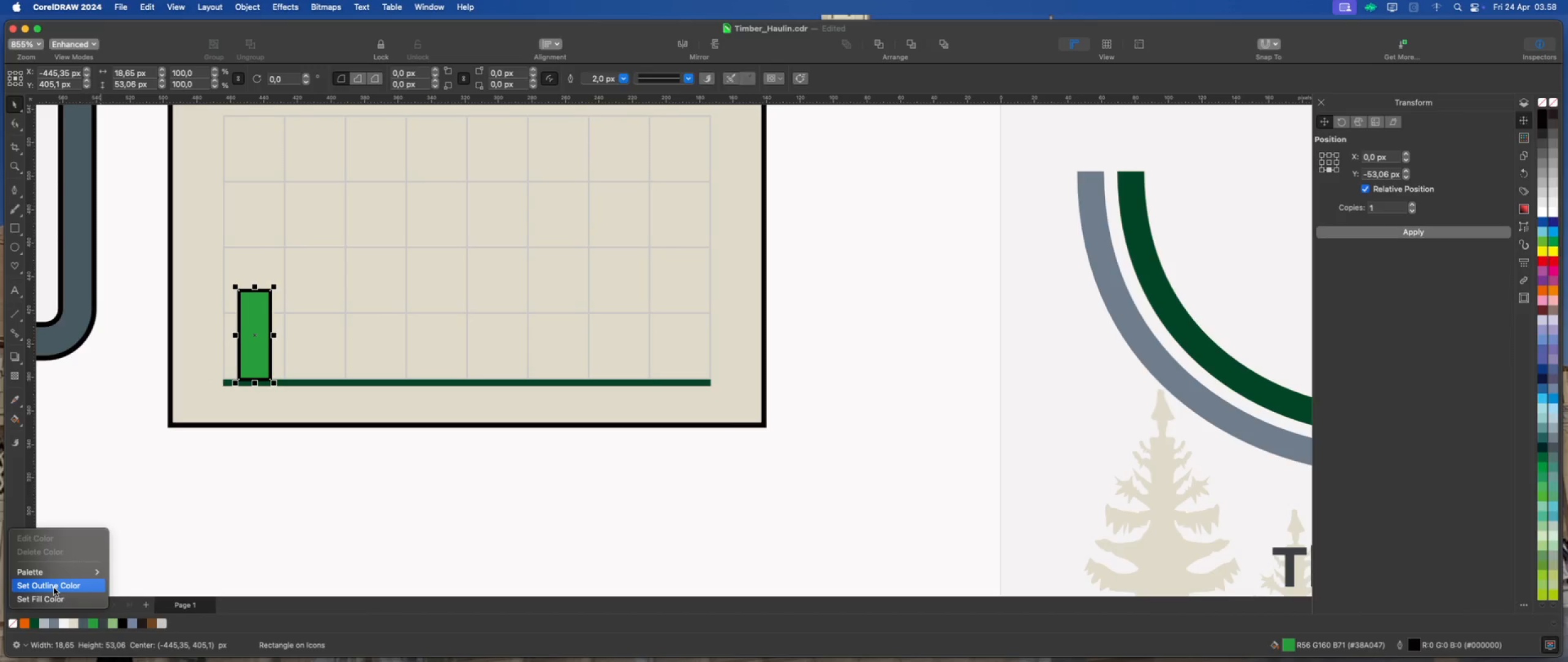 
left_click([54, 587])
 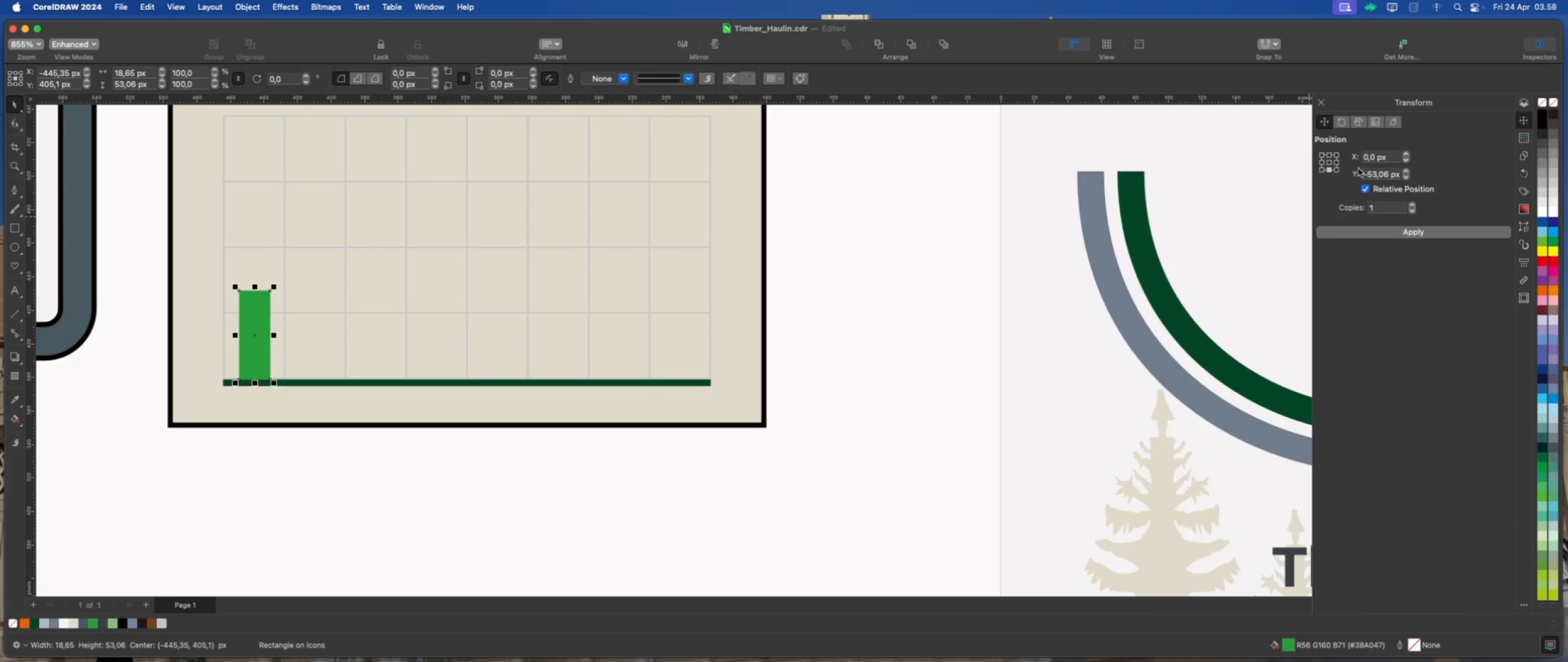 
left_click([1338, 163])
 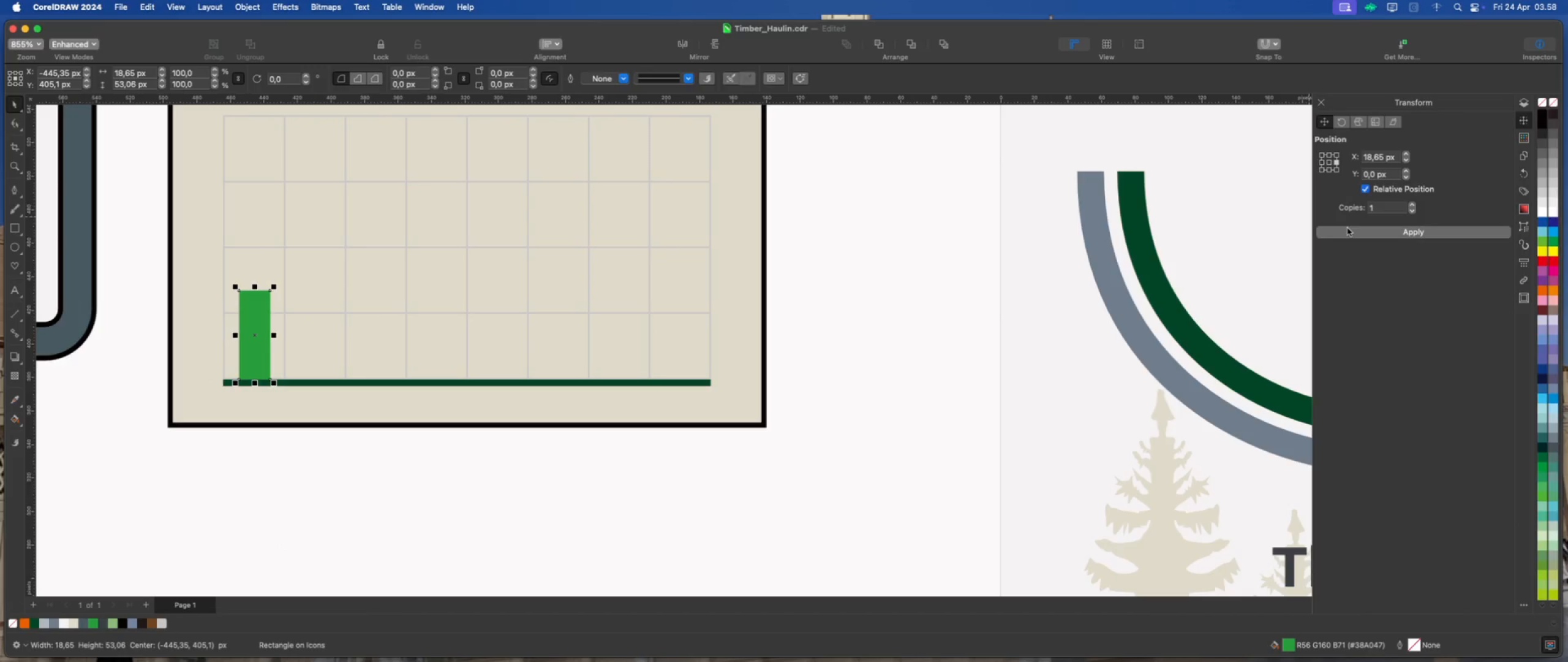 
left_click([1348, 232])
 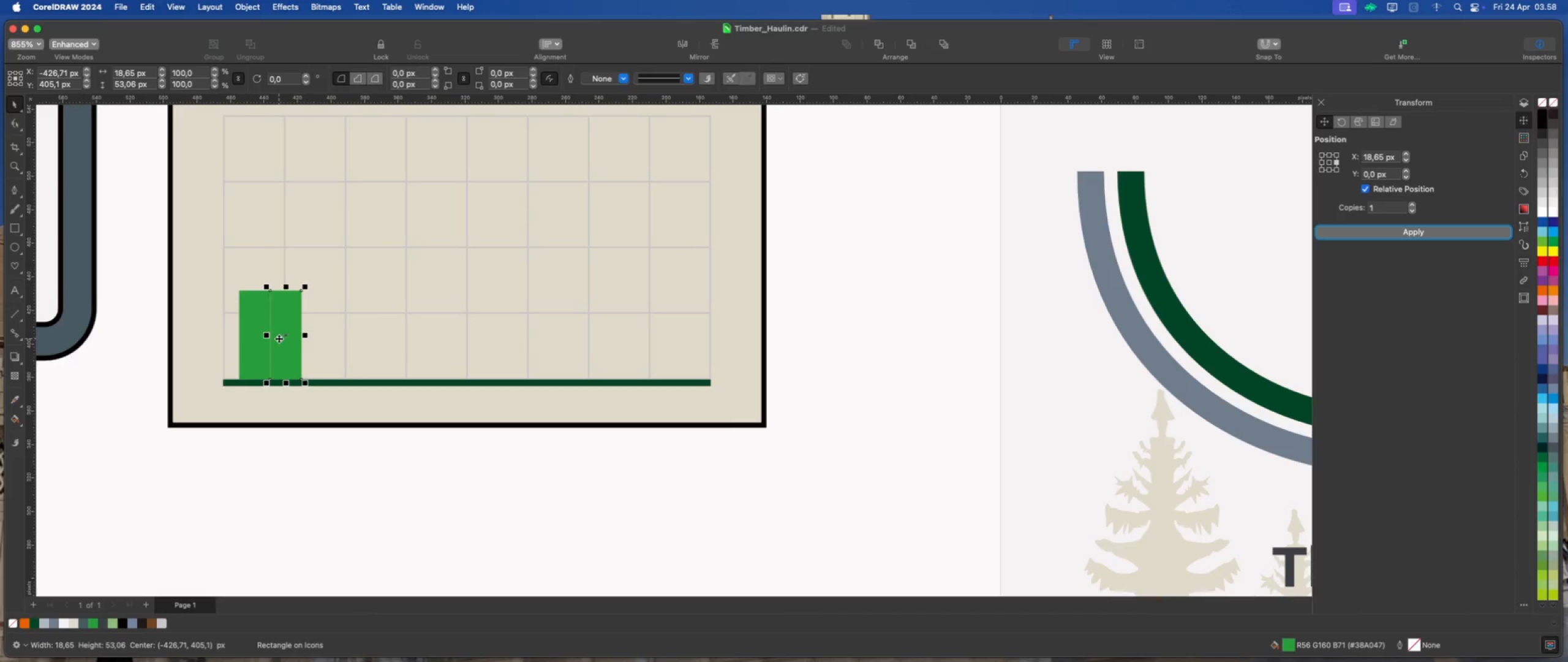 
left_click_drag(start_coordinate=[283, 334], to_coordinate=[314, 340])
 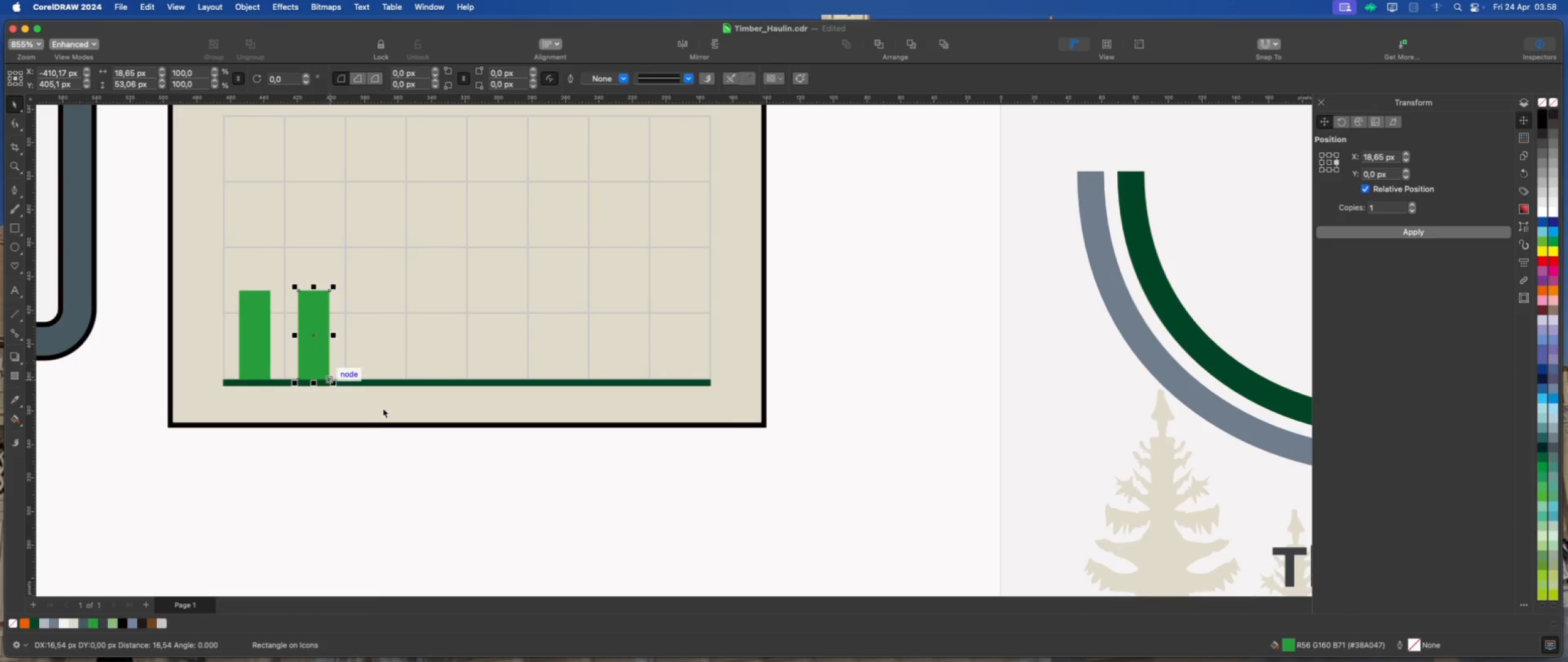 
hold_key(key=ShiftLeft, duration=2.21)
 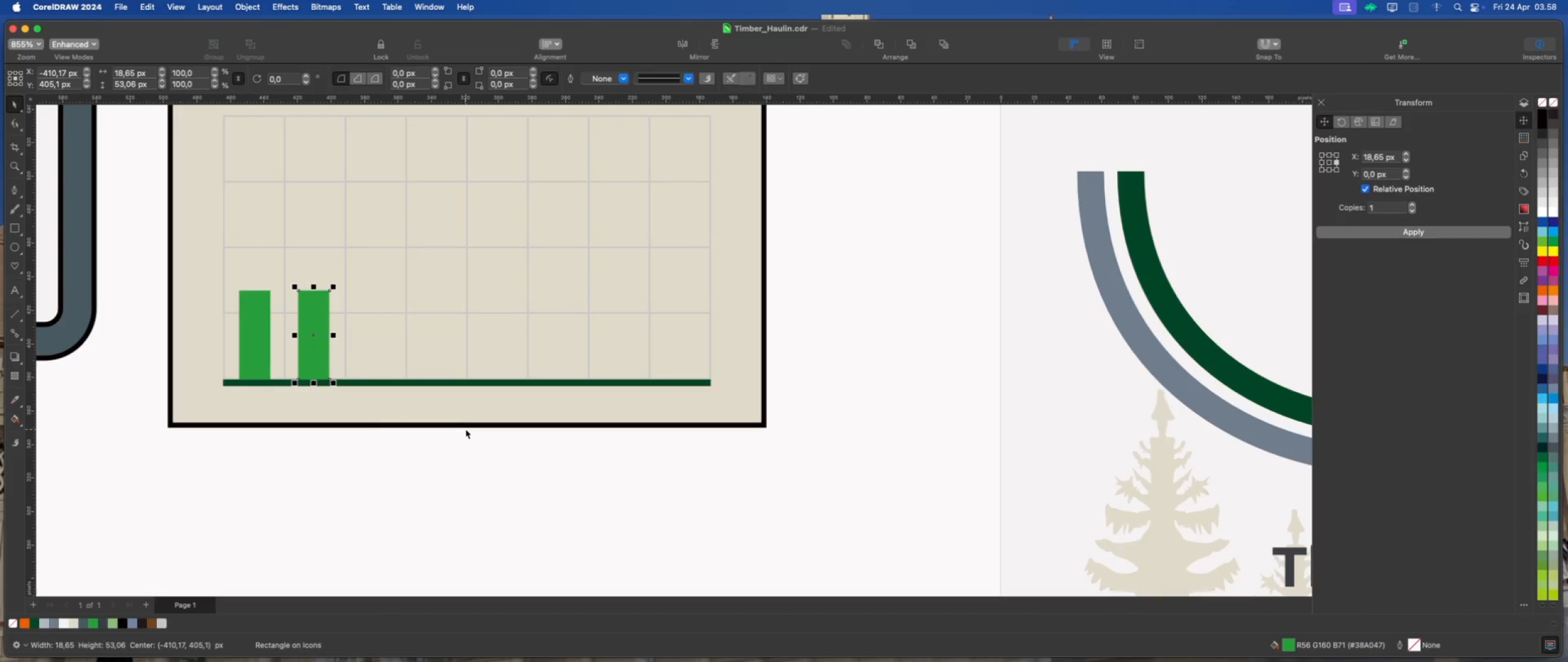 
key(ArrowRight)
 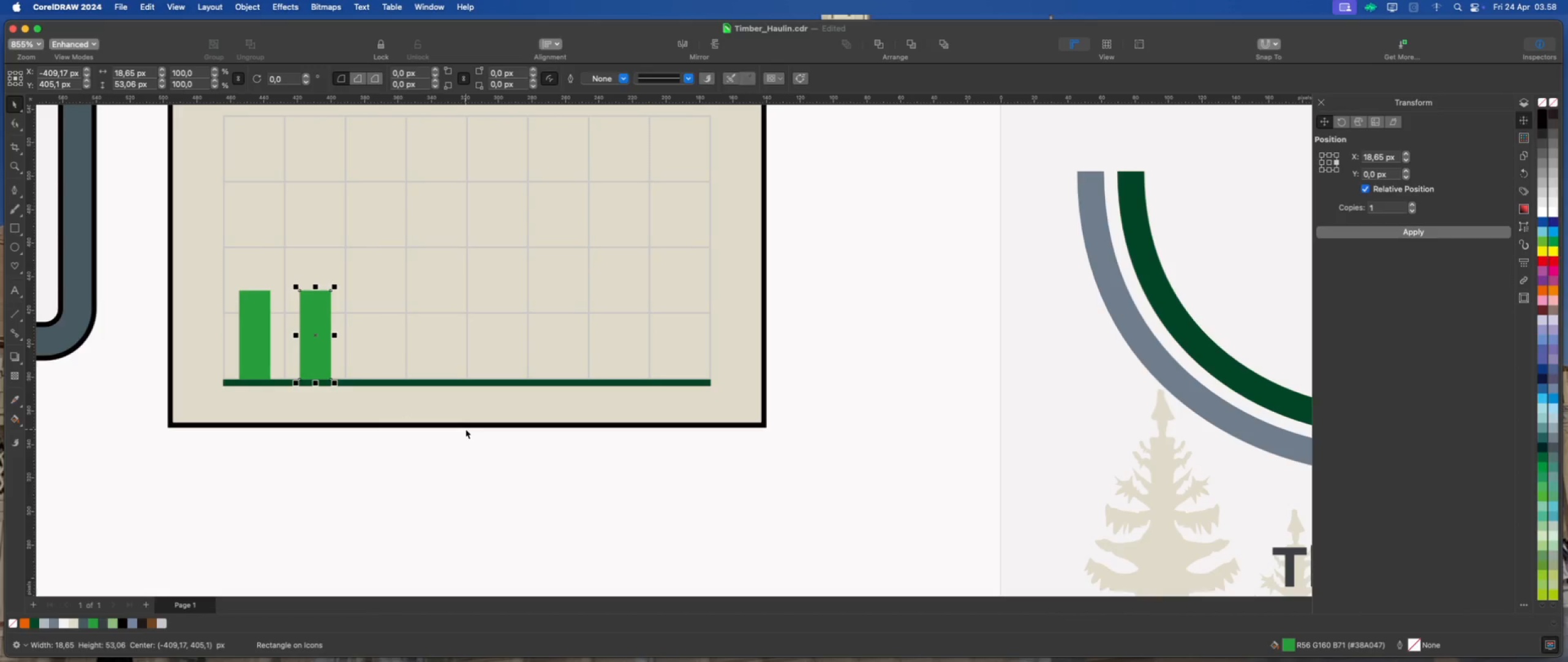 
key(Meta+D)
 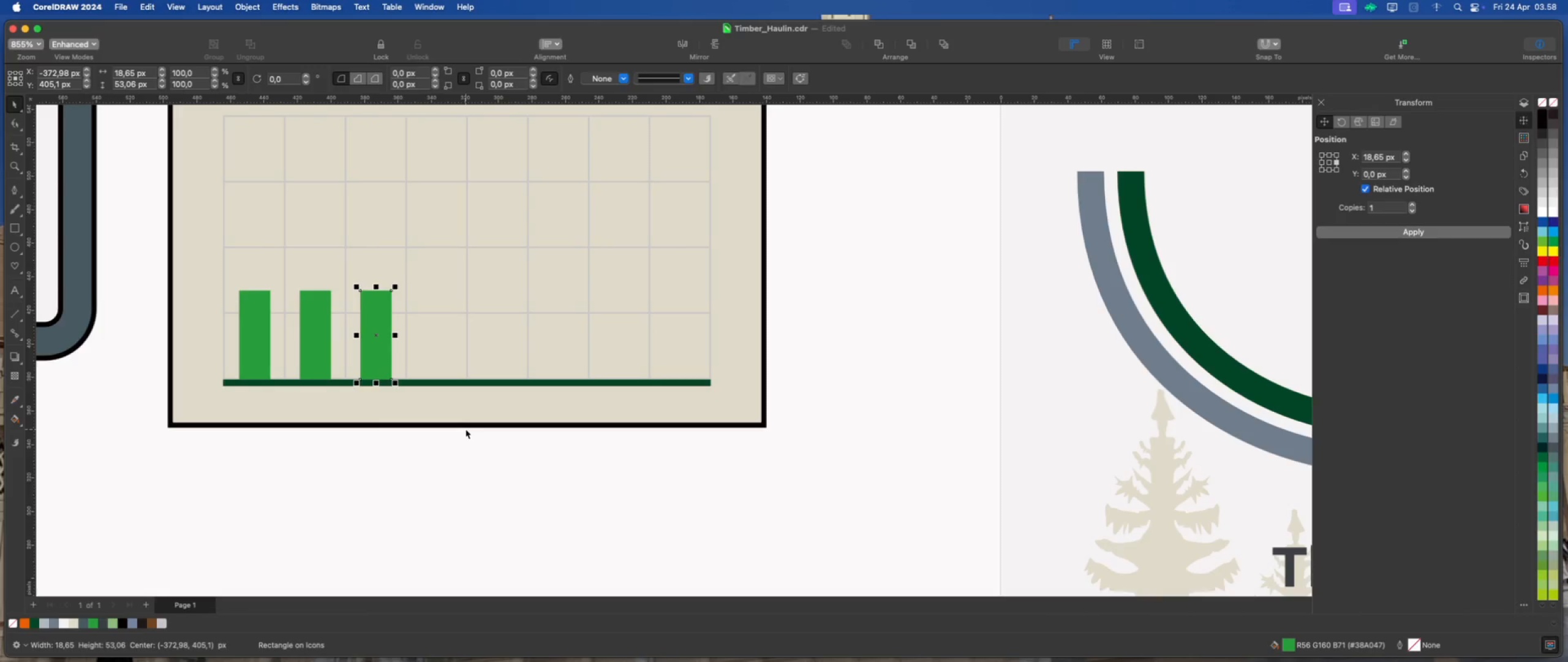 
key(Meta+D)
 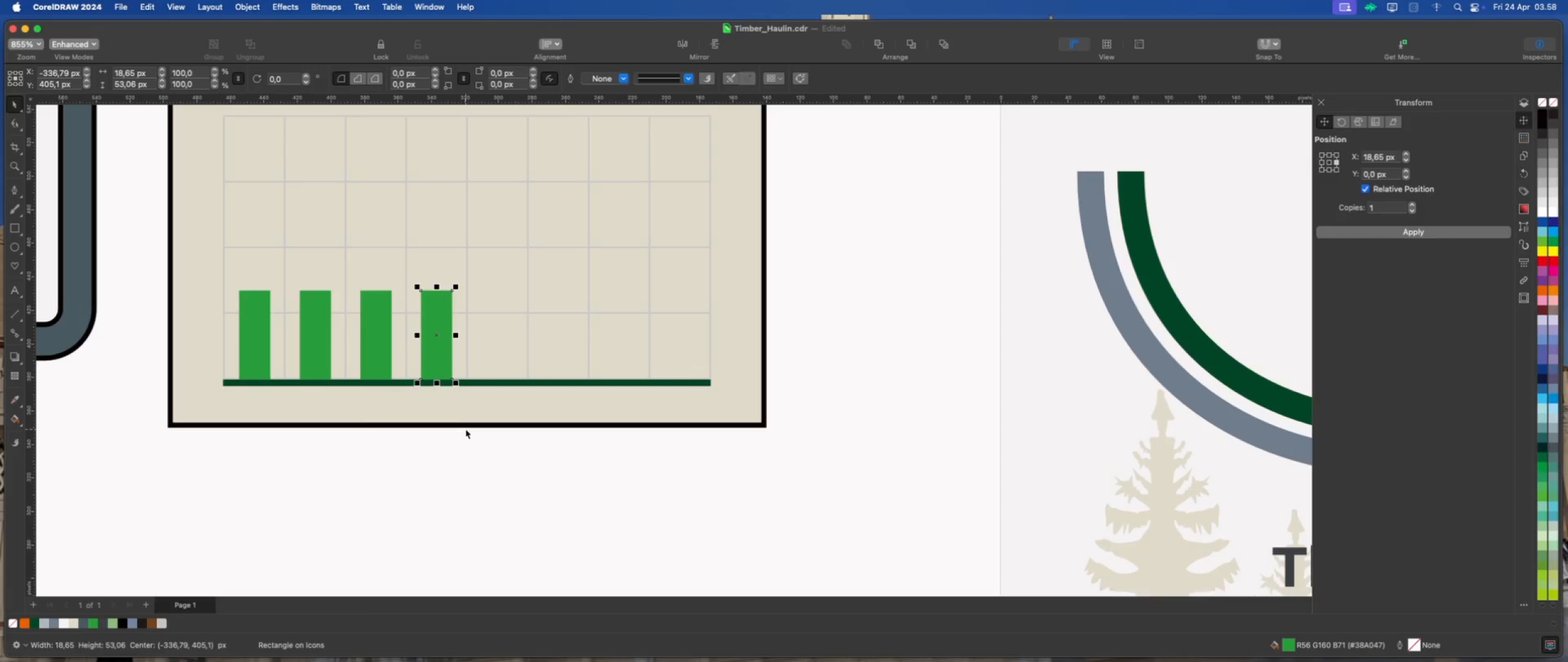 
key(Meta+D)
 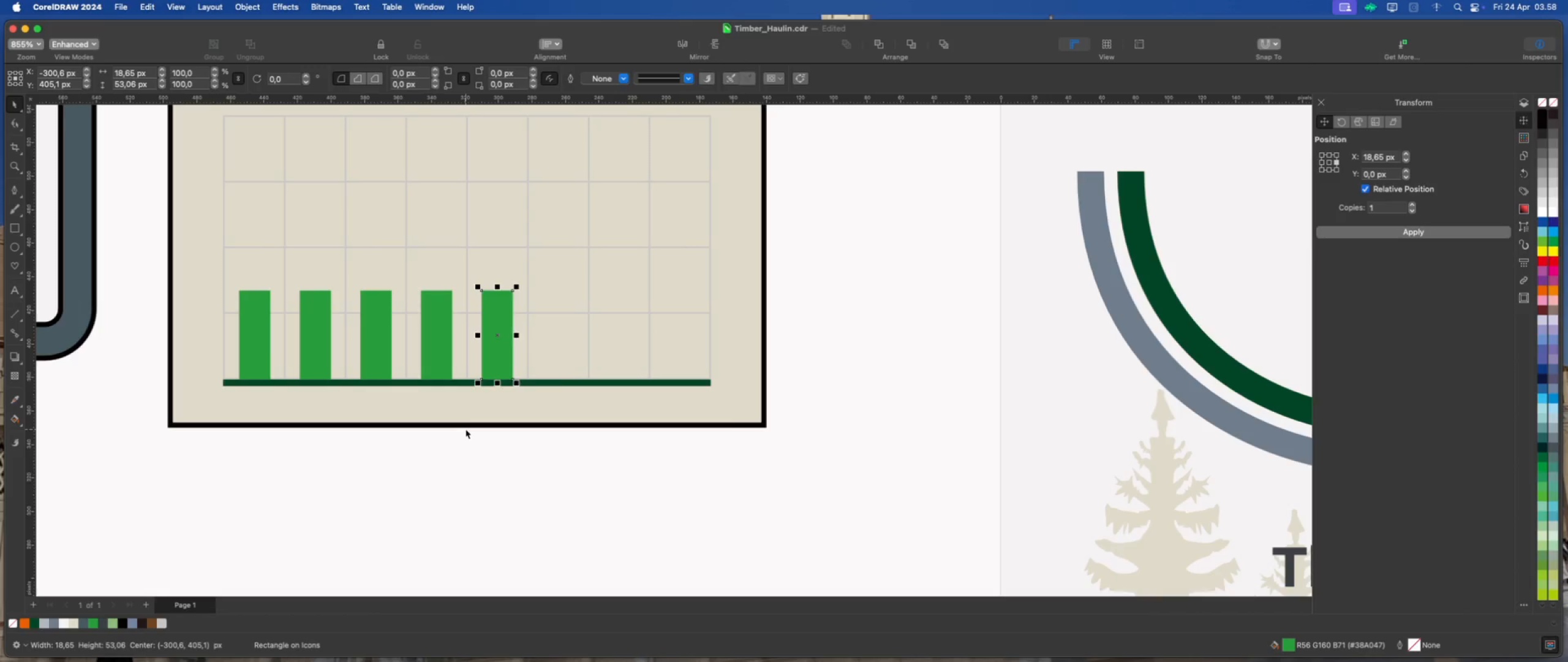 
key(Meta+D)
 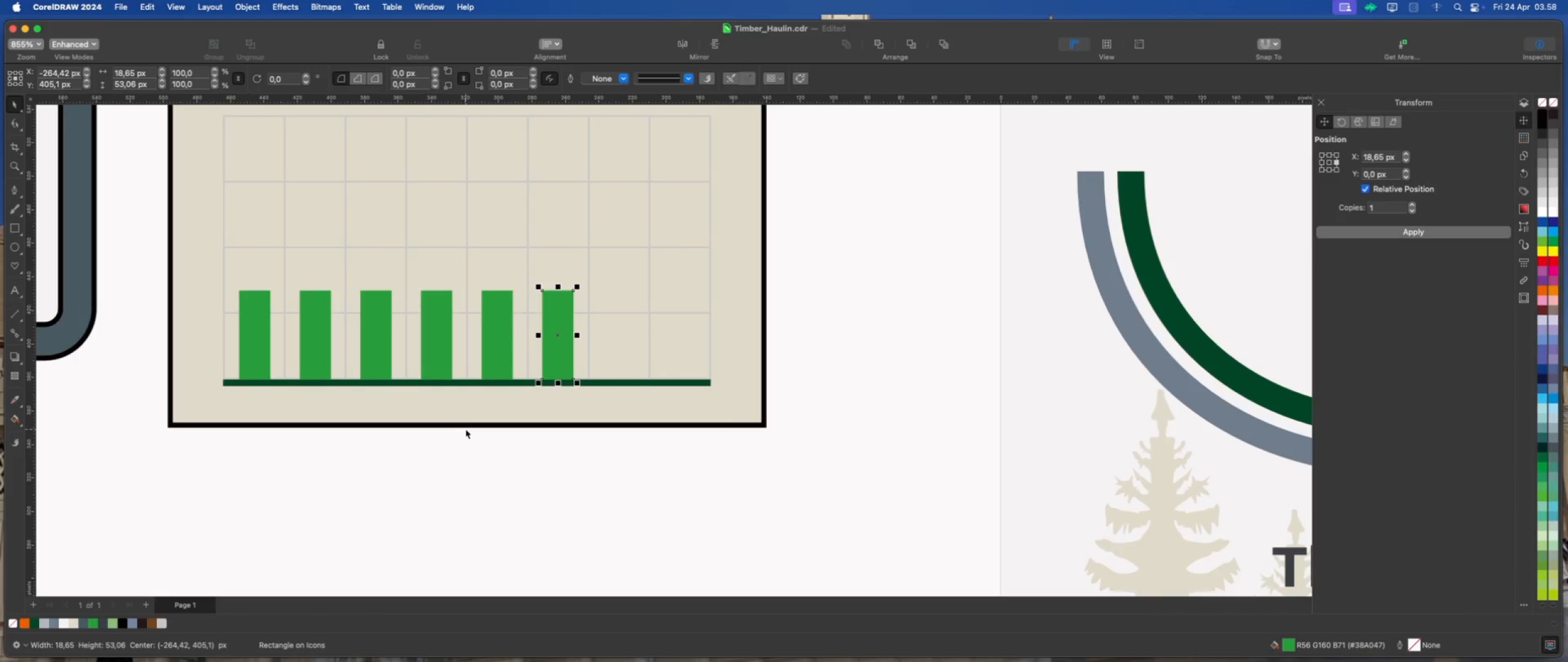 
key(Meta+D)
 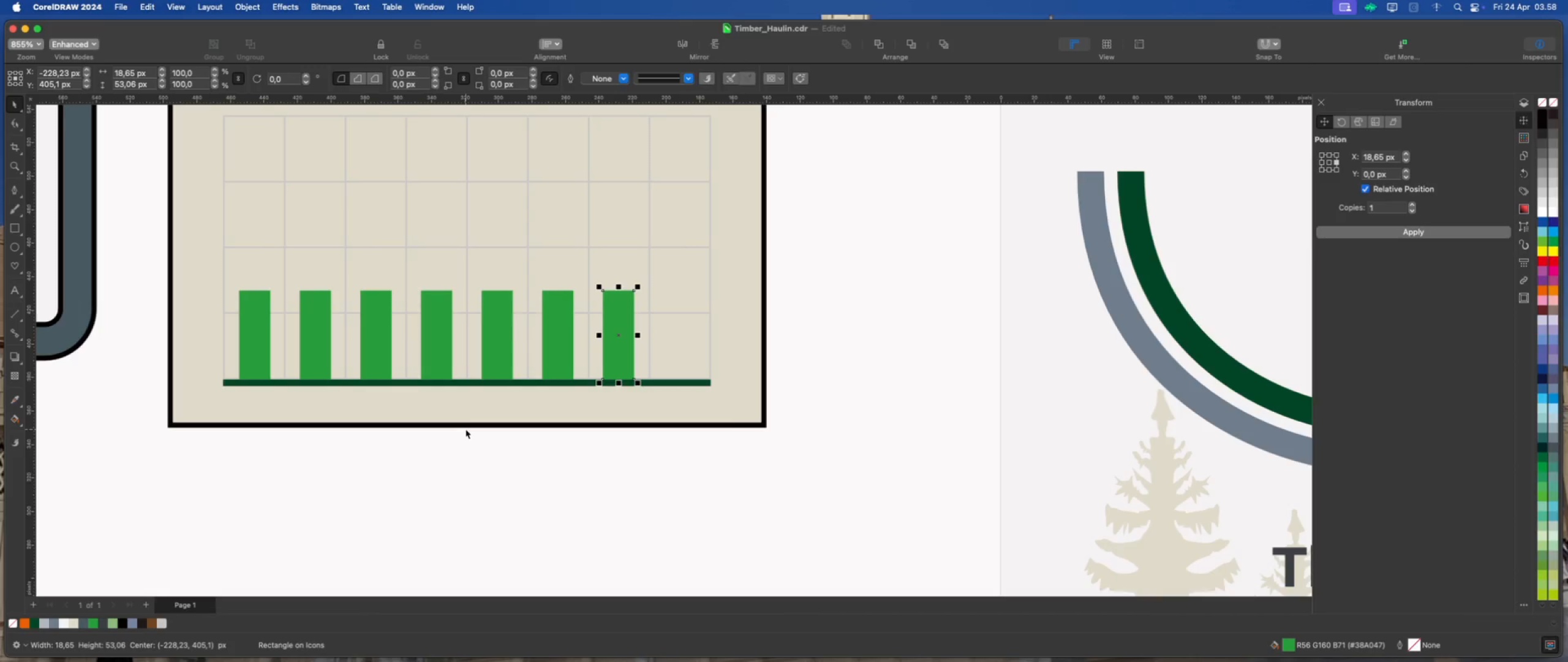 
key(Meta+D)
 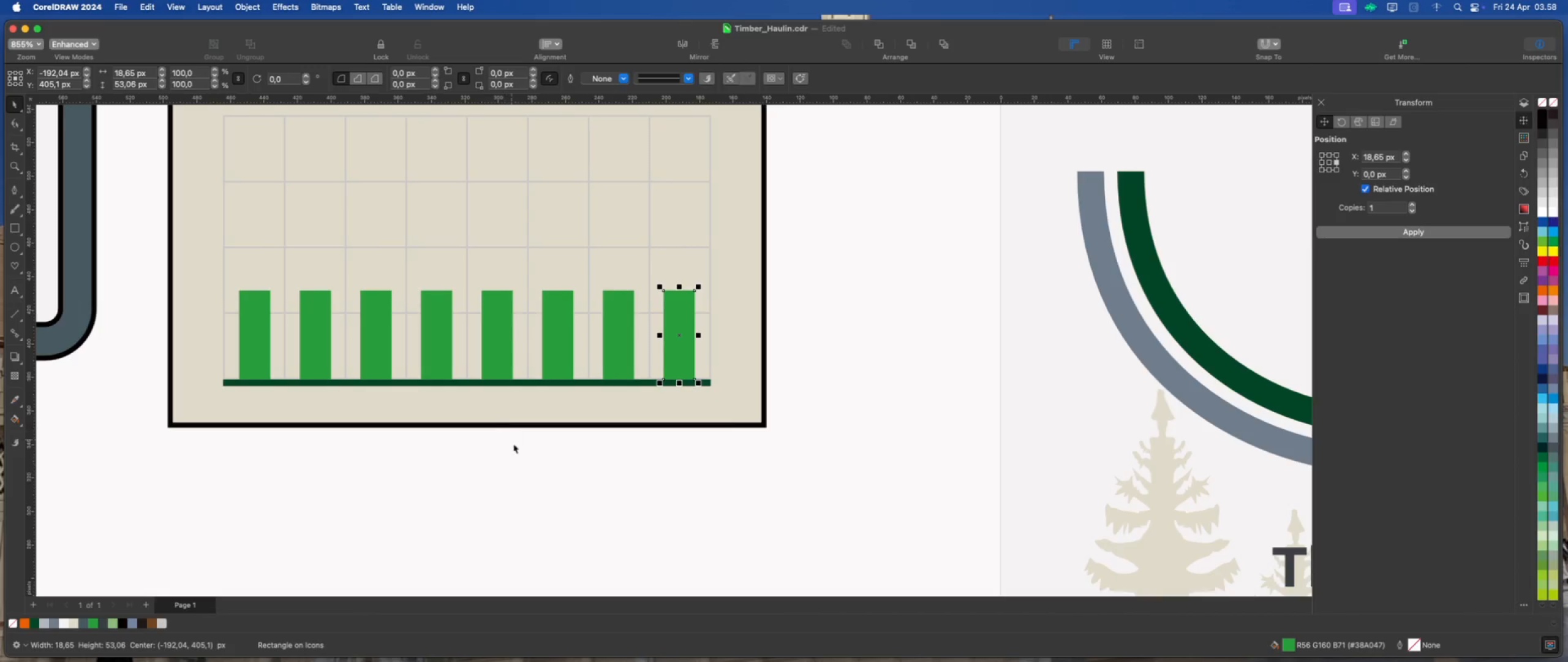 
left_click([558, 484])
 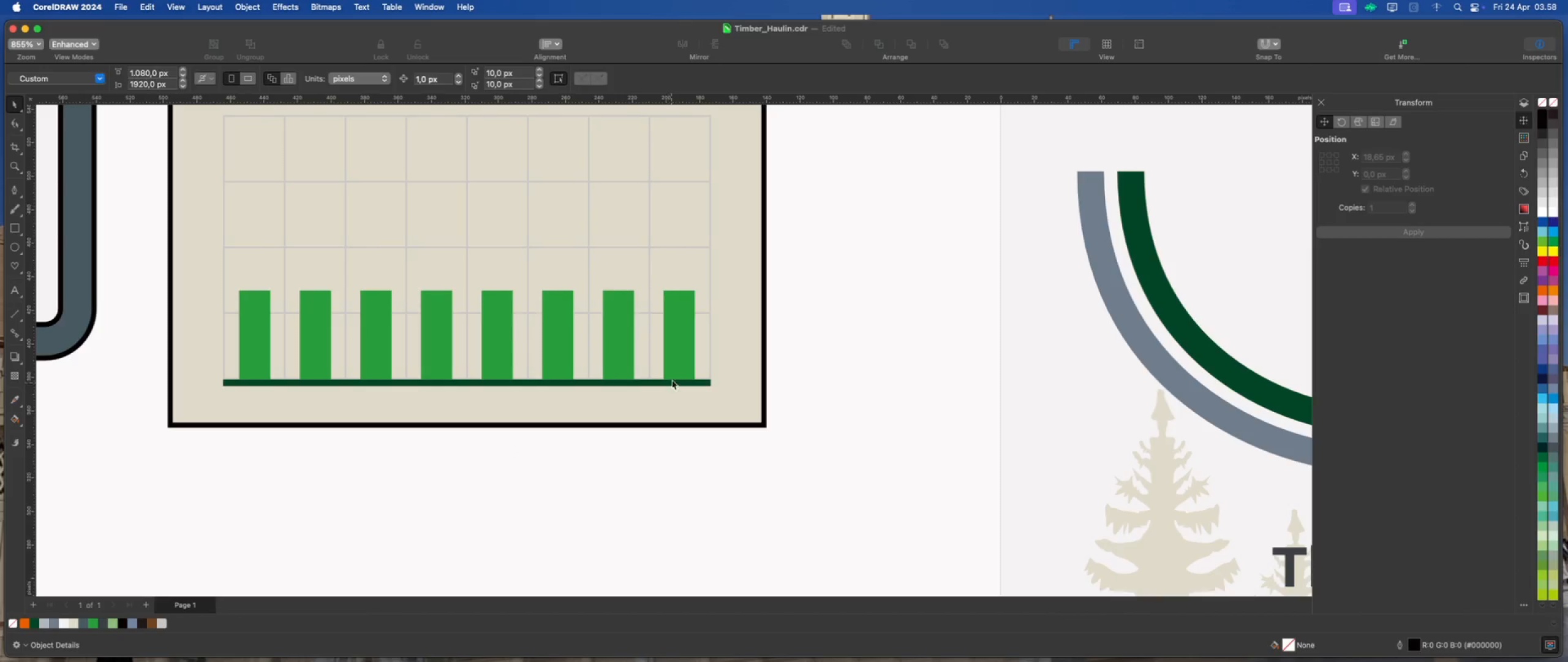 
left_click([679, 351])
 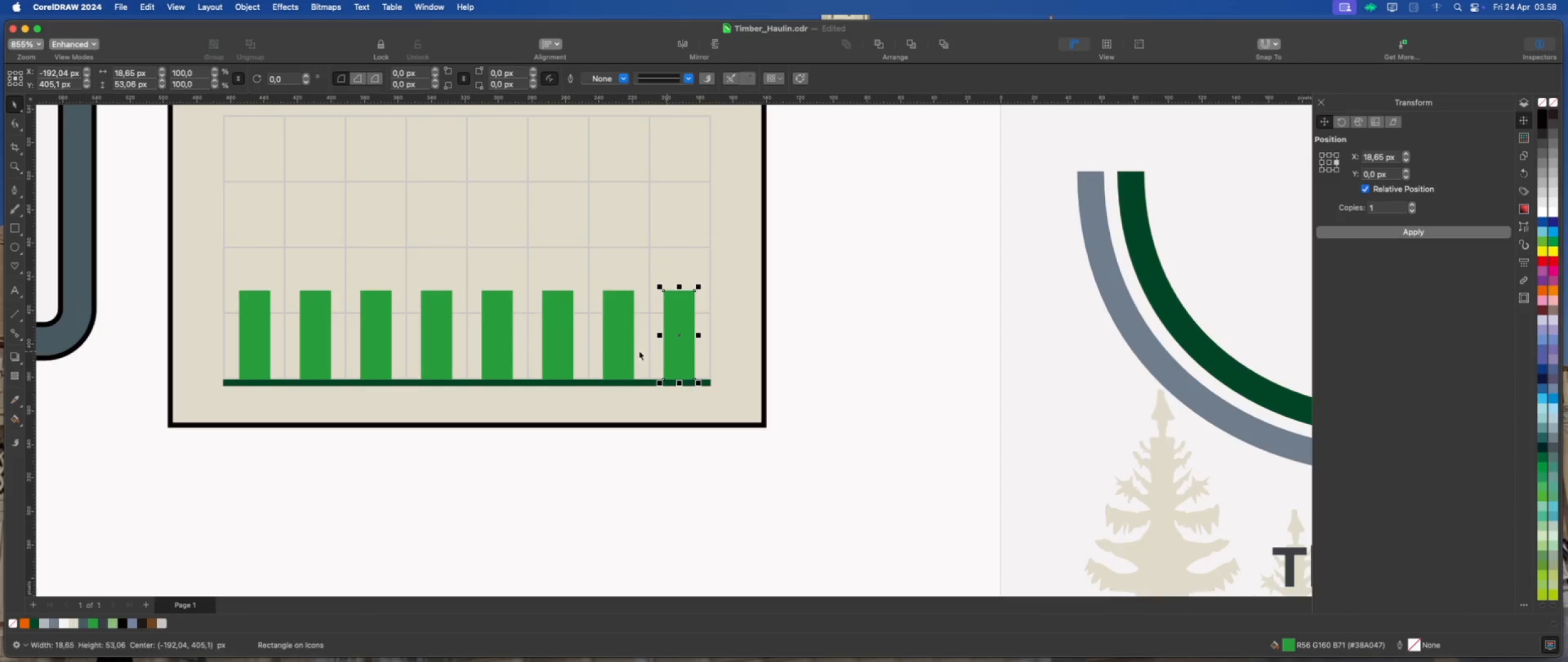 
hold_key(key=ShiftLeft, duration=1.85)
left_click([619, 348])
 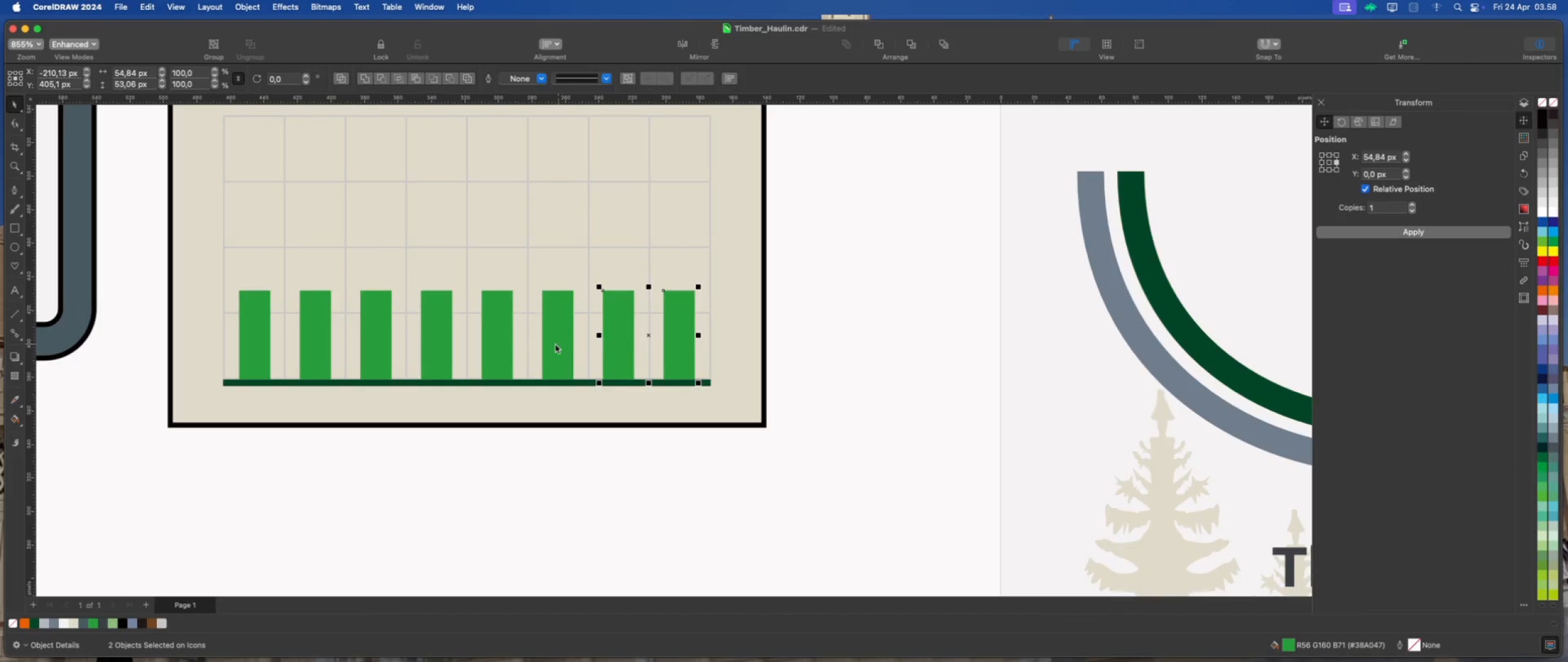 
left_click([551, 343])
 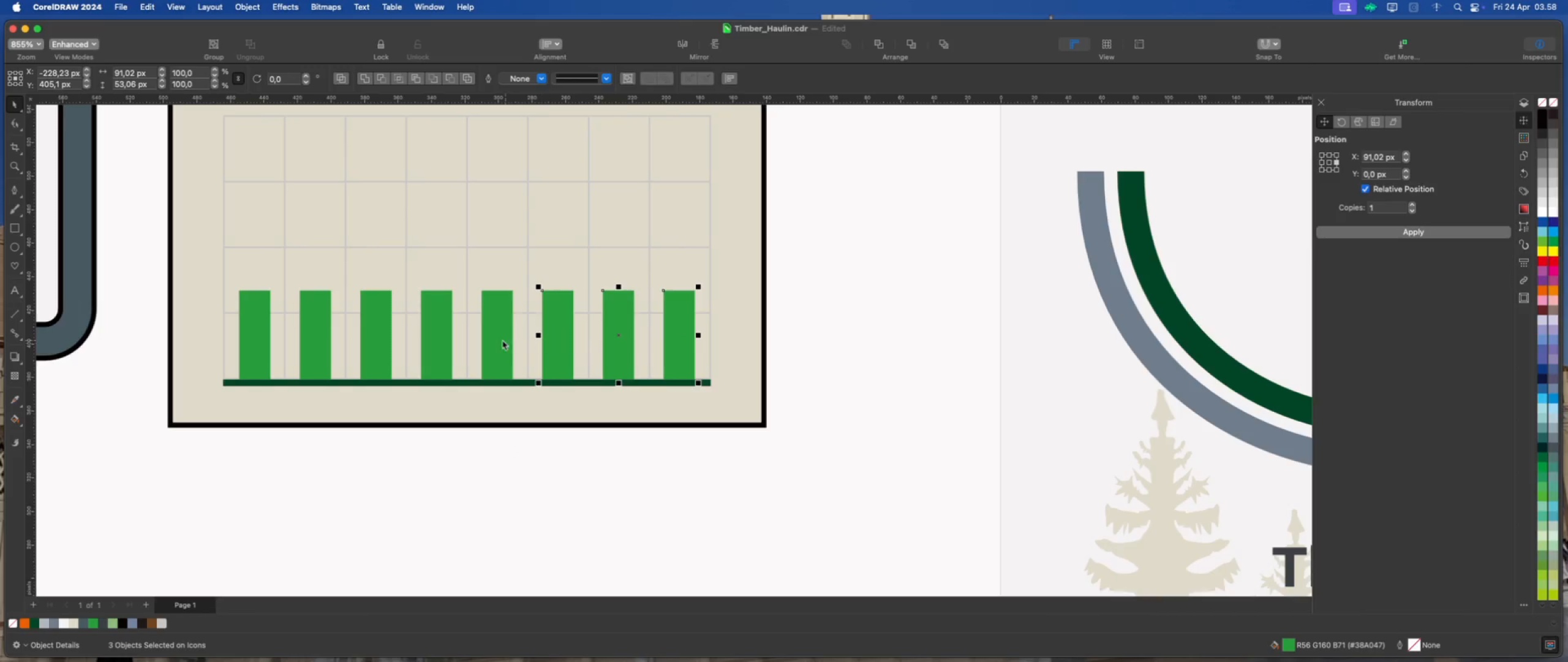 
left_click([499, 340])
 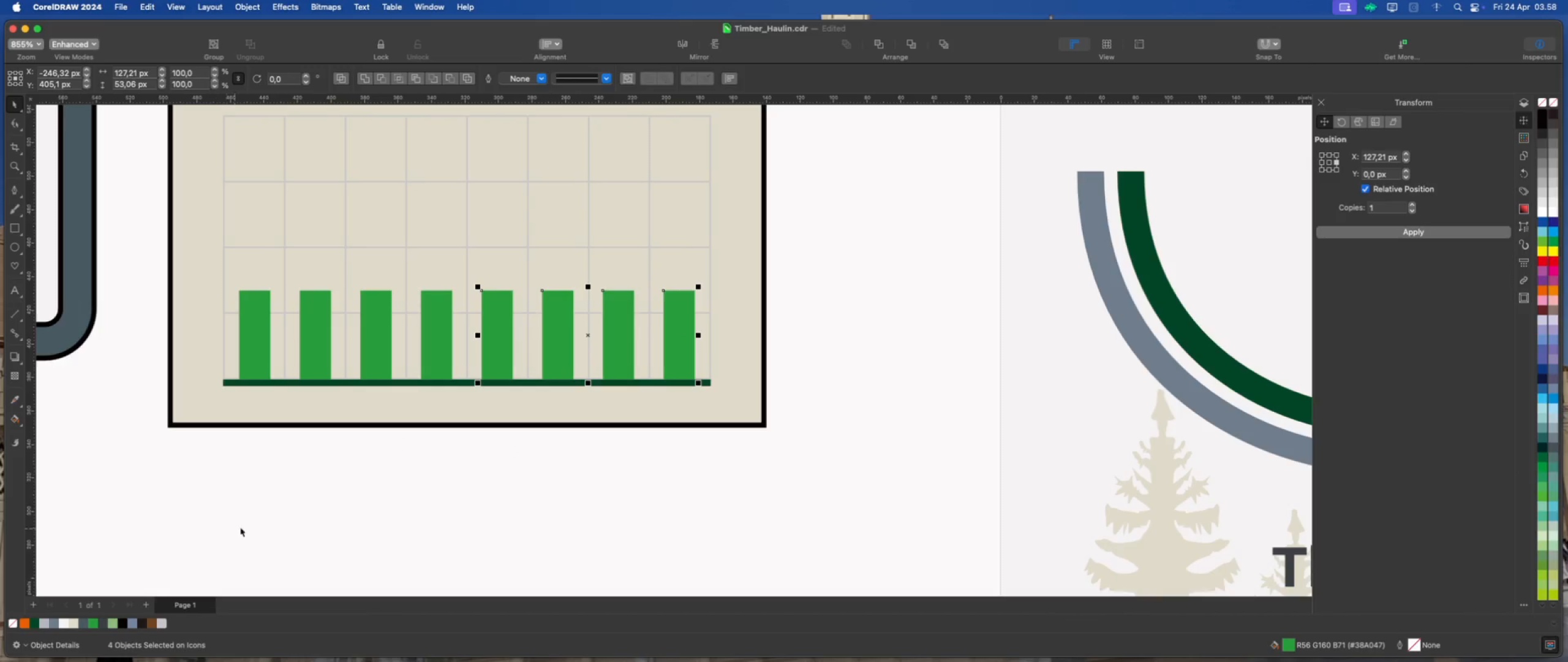 
hold_key(key=ShiftLeft, duration=1.18)
left_click([496, 343])
 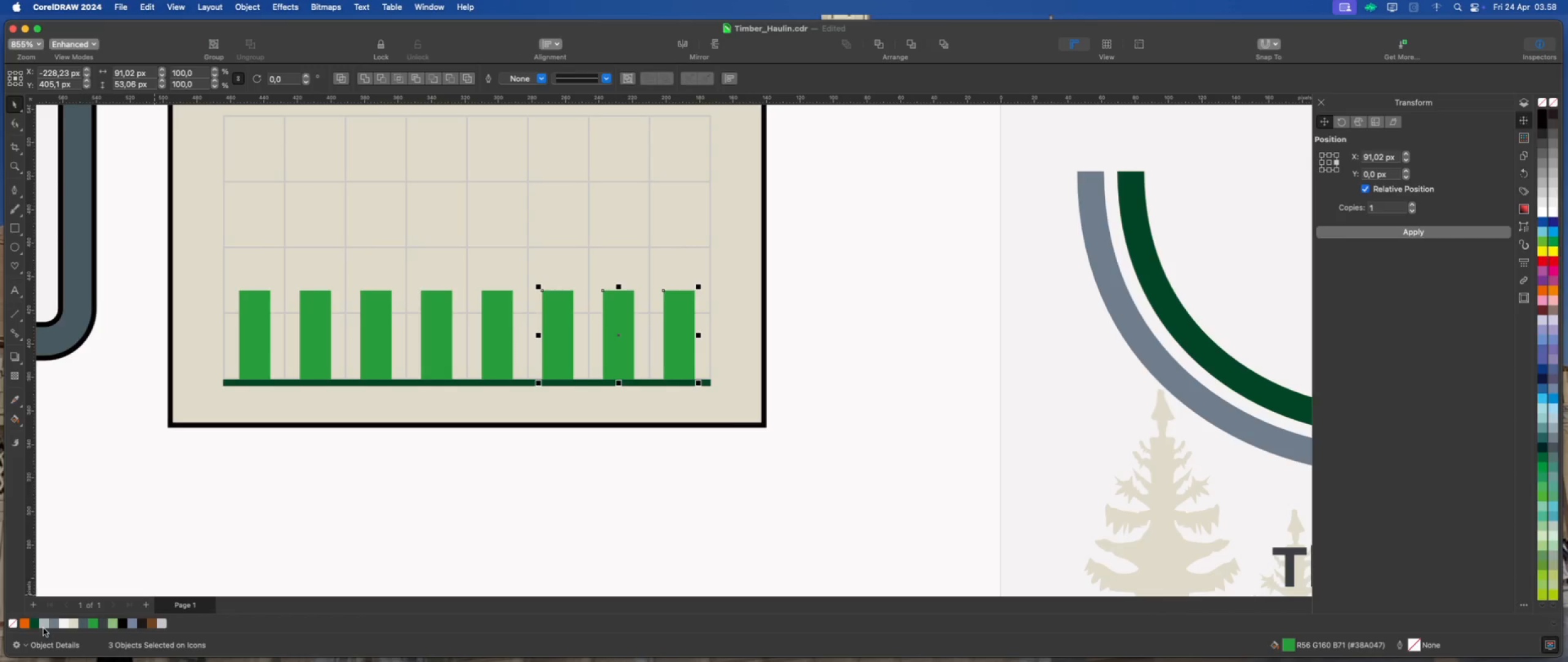 
left_click([38, 625])
 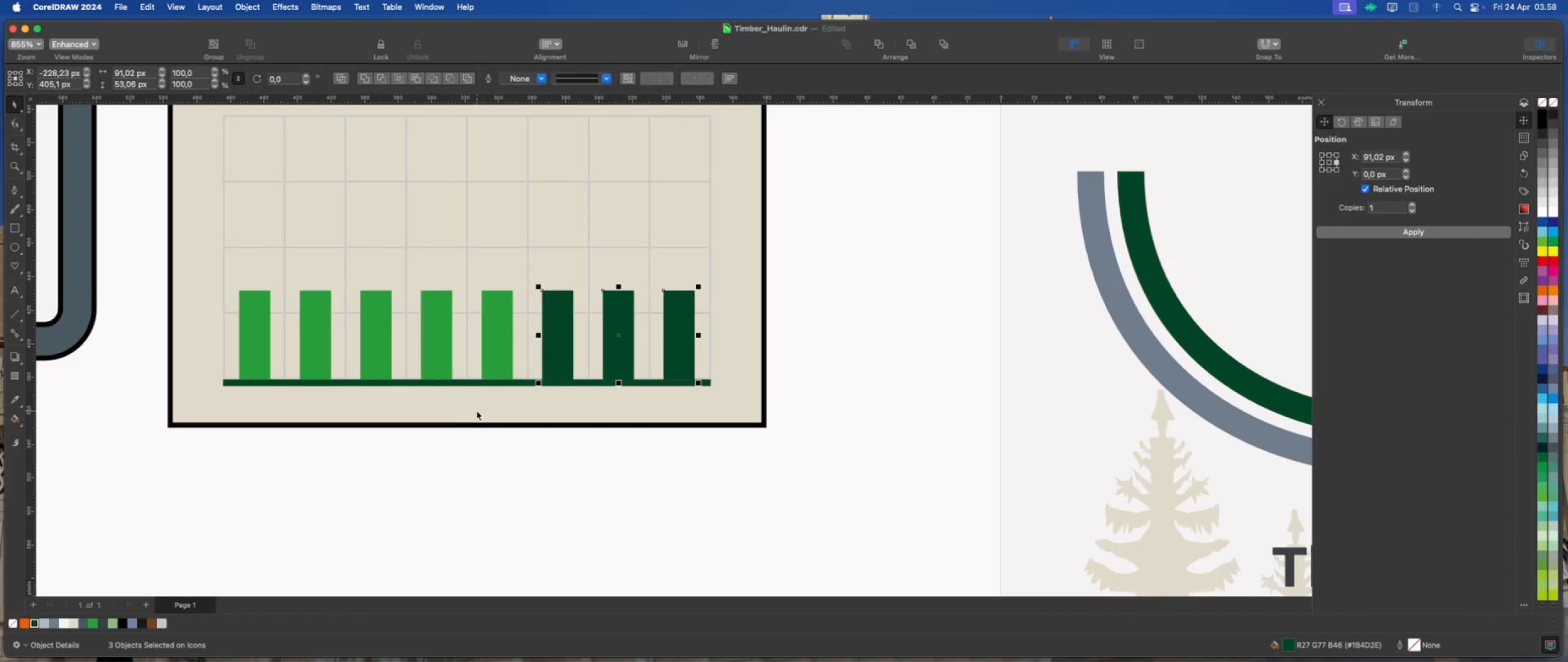 
hold_key(key=ShiftLeft, duration=2.97)
left_click([495, 340])
 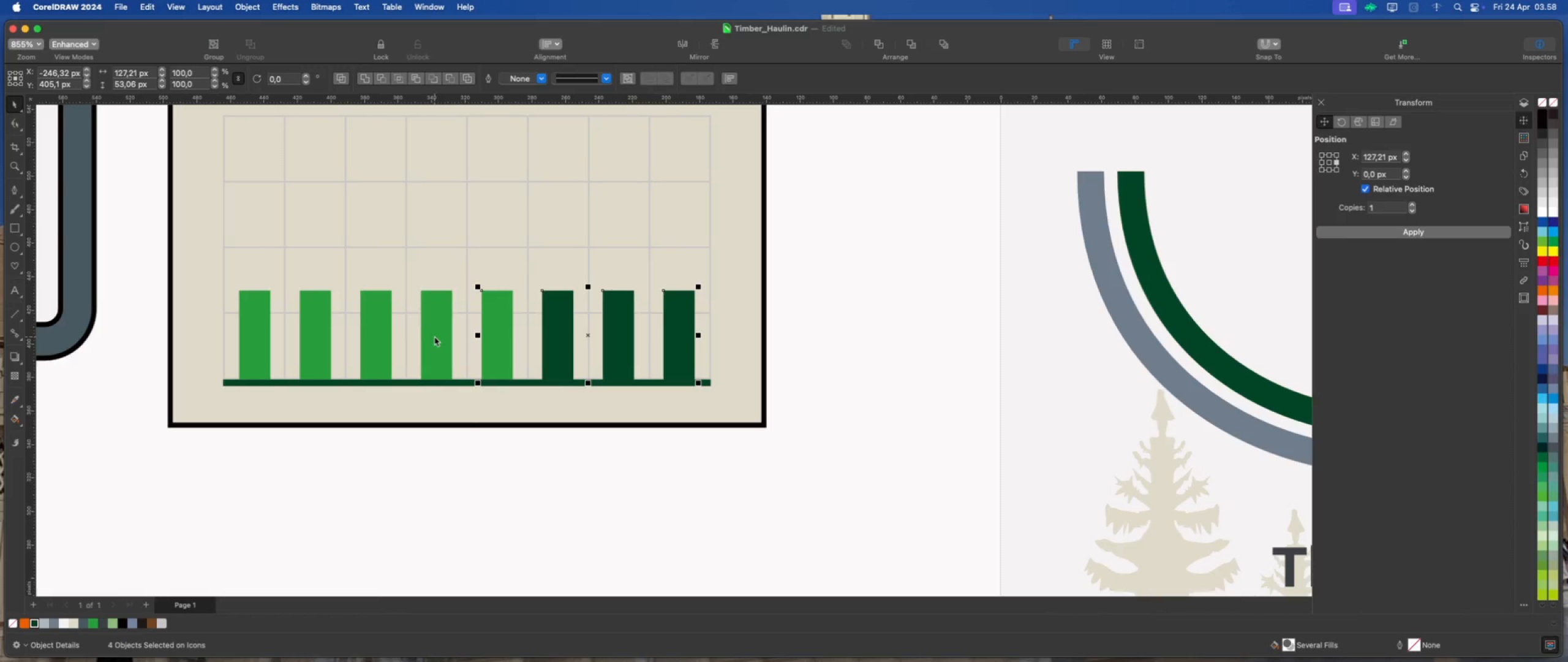 
left_click([437, 336])
 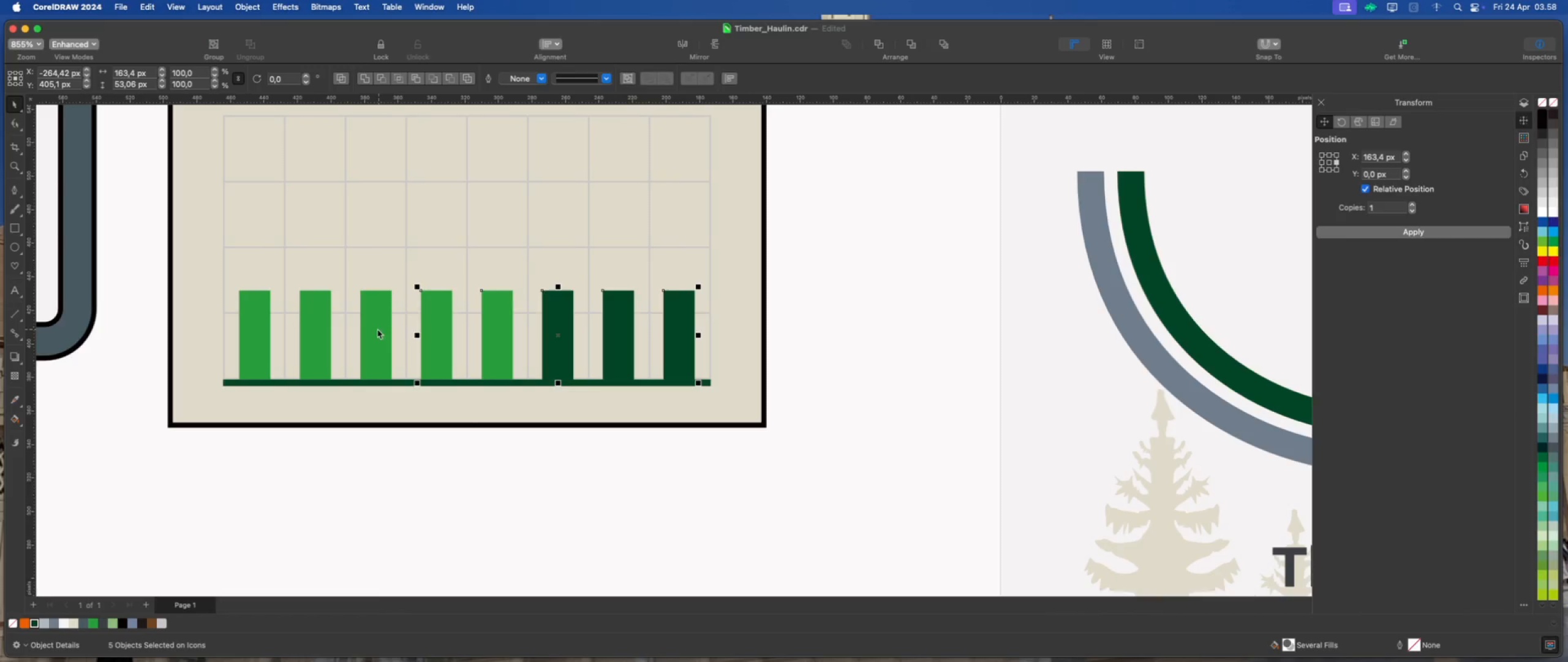 
left_click([375, 329])
 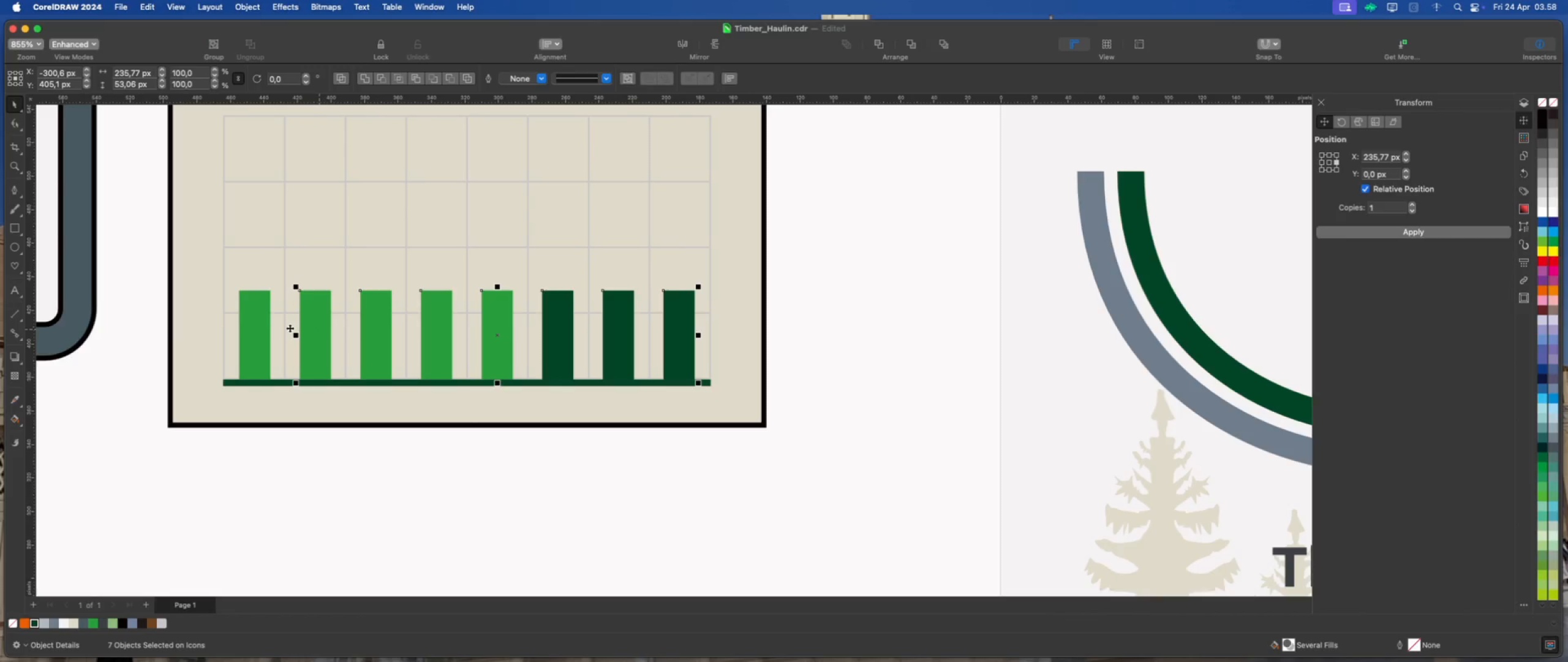 
triple_click([247, 322])
 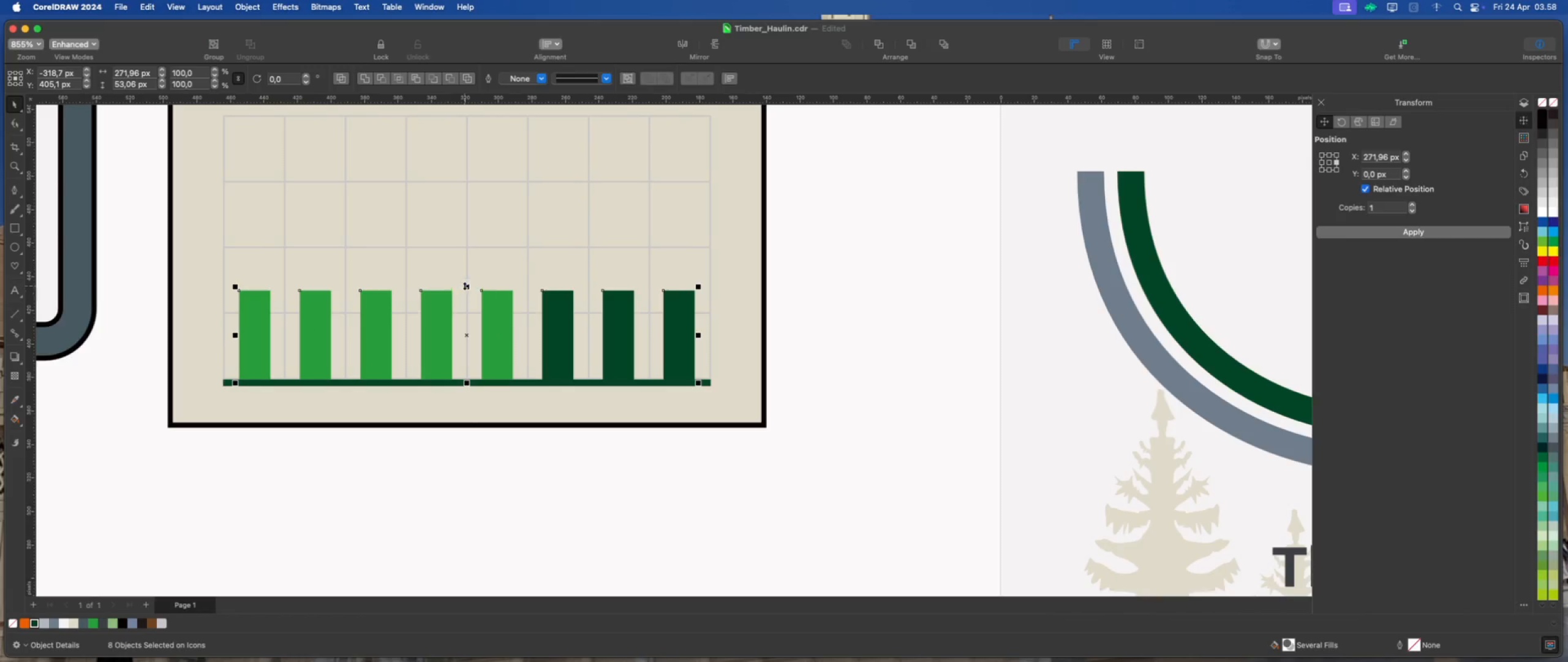 
left_click_drag(start_coordinate=[465, 284], to_coordinate=[474, 153])
 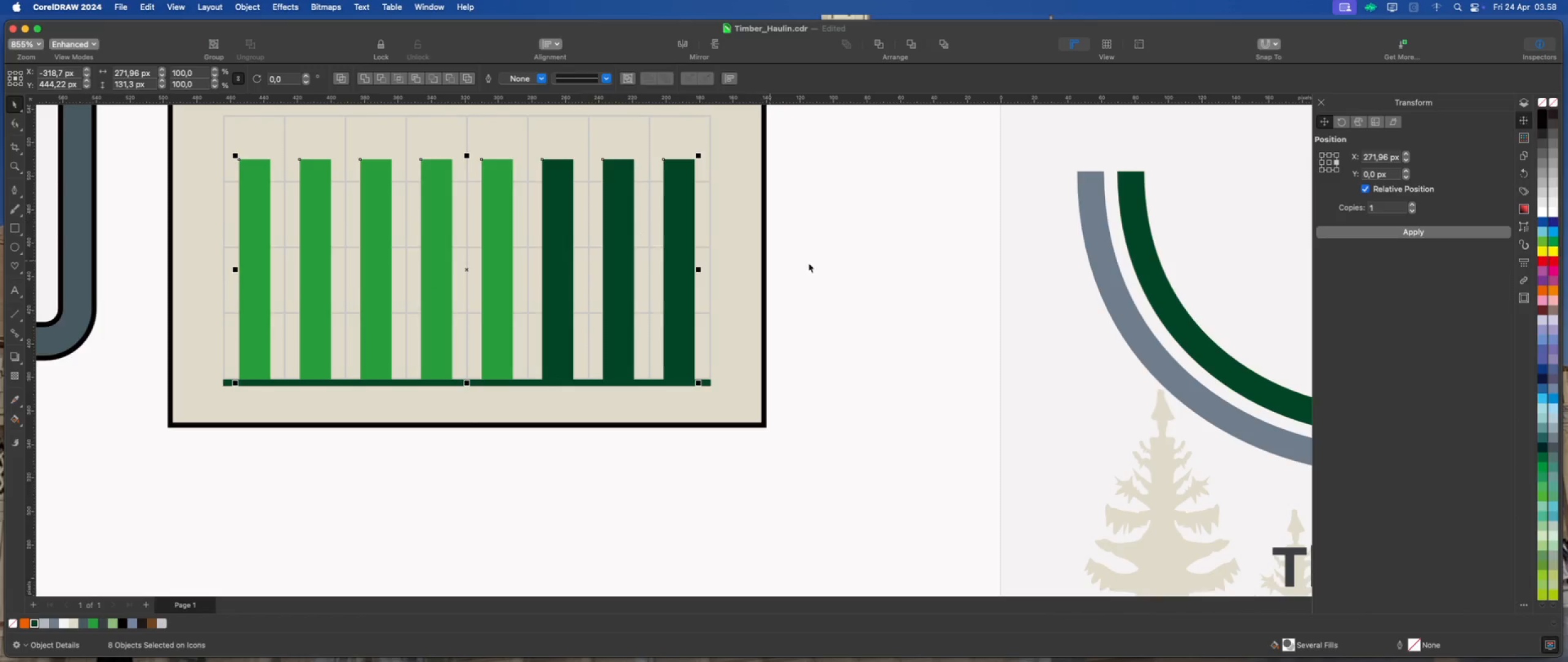 
left_click([894, 270])
 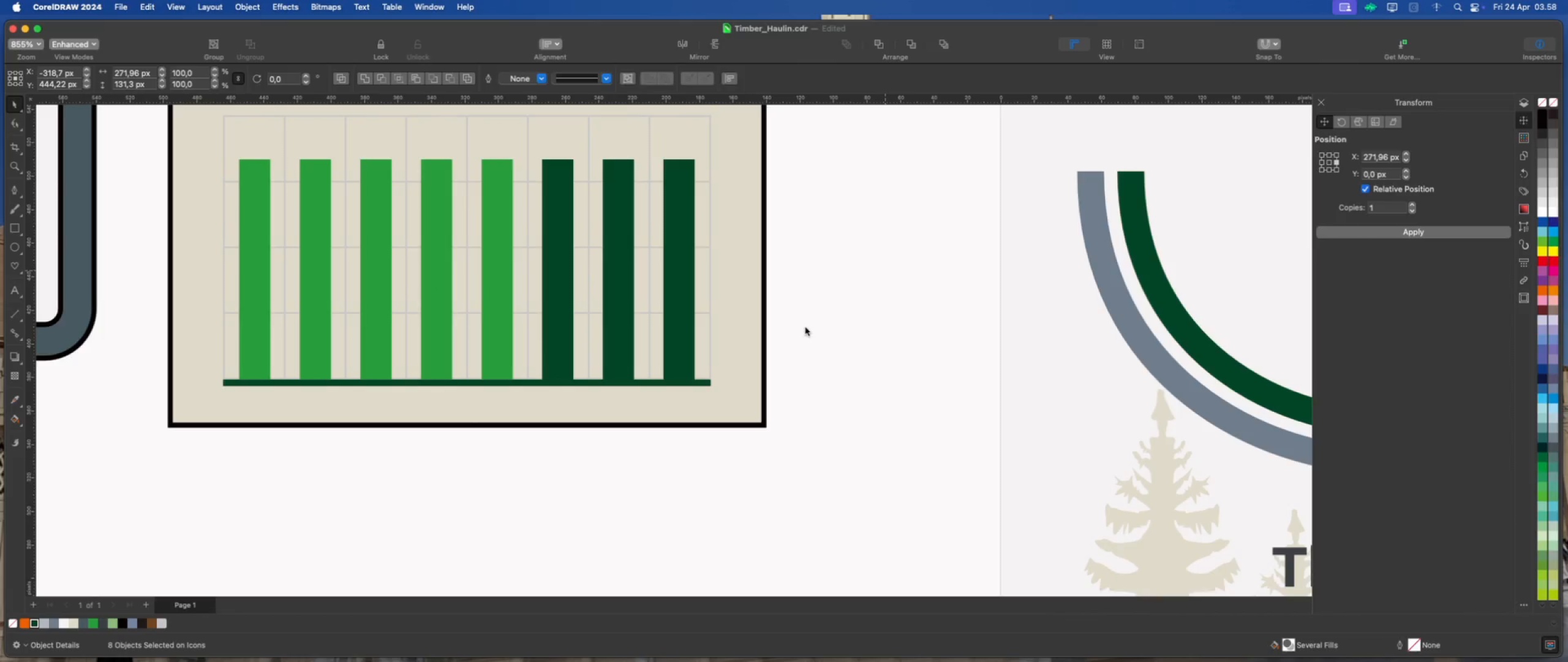 
scroll: coordinate [715, 433], scroll_direction: down, amount: 2.0
 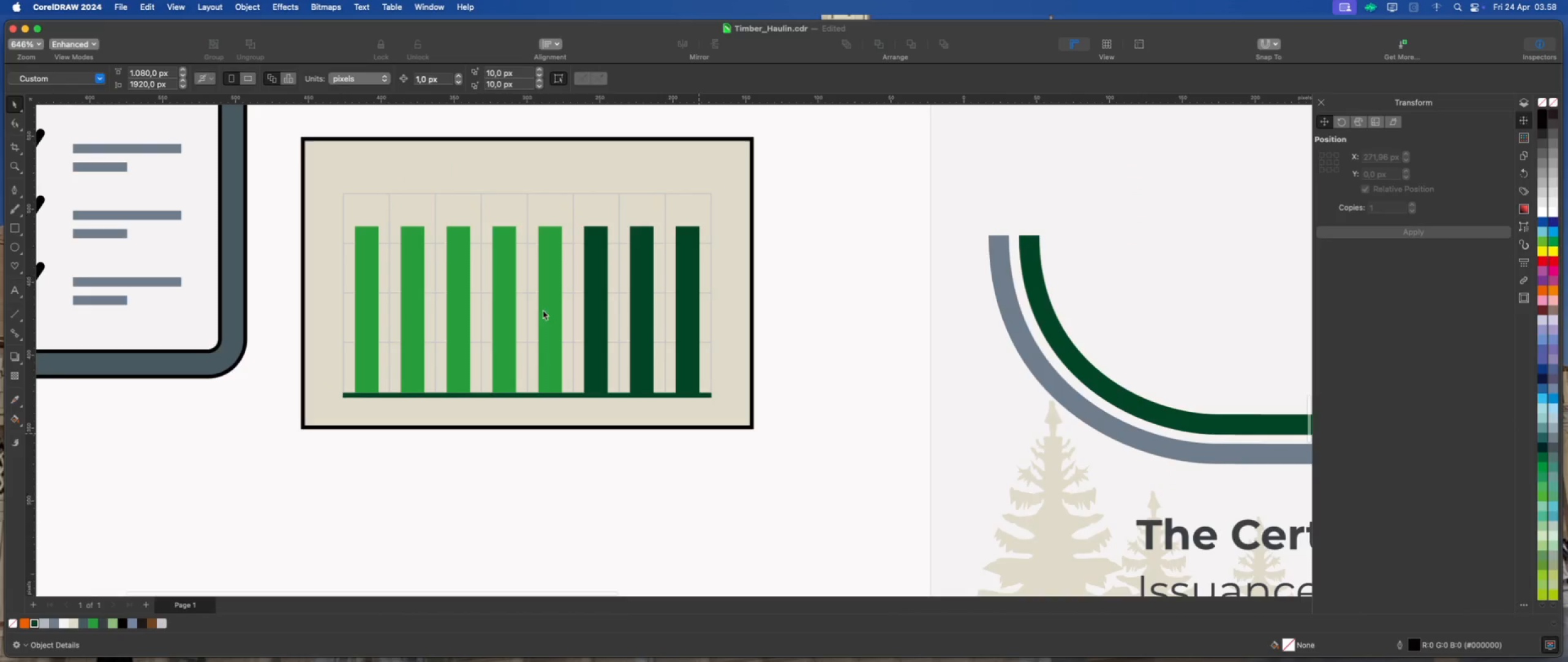 
scroll: coordinate [441, 253], scroll_direction: up, amount: 1.0
 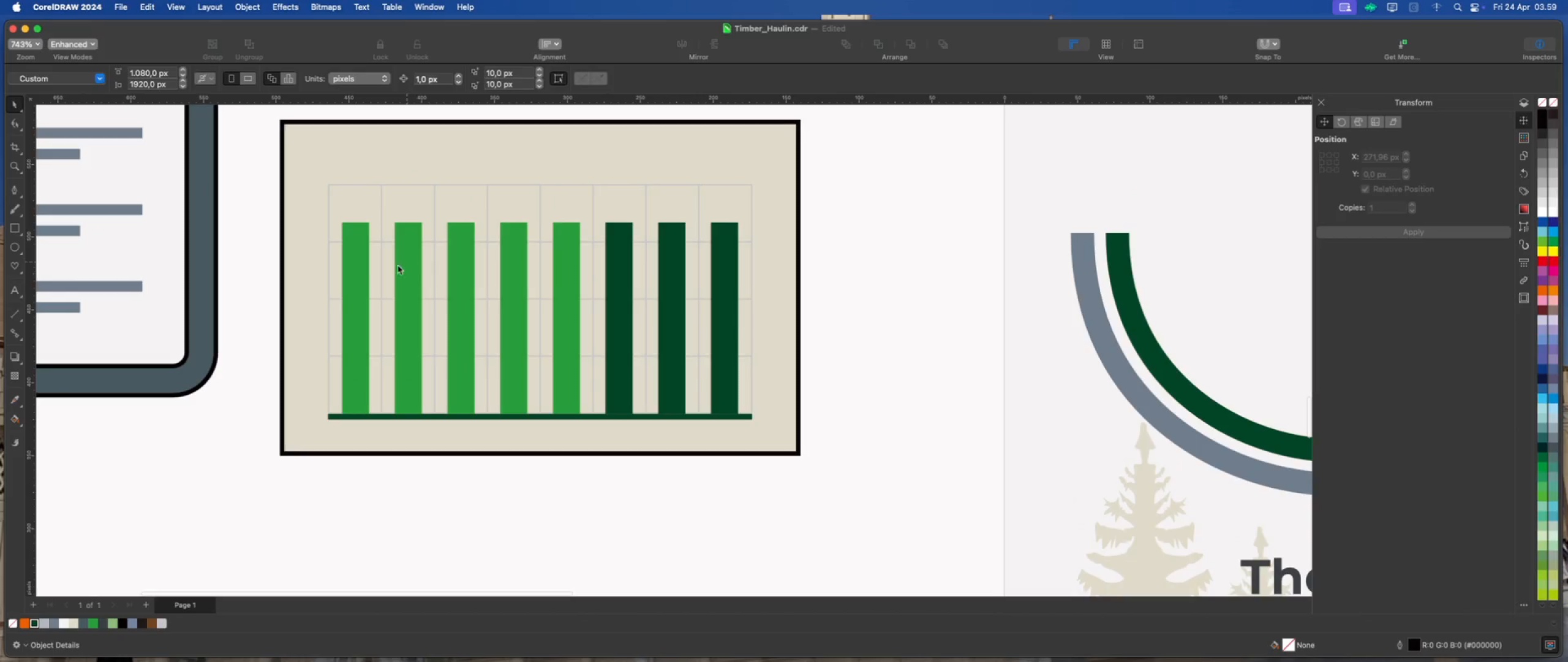 
left_click([358, 273])
 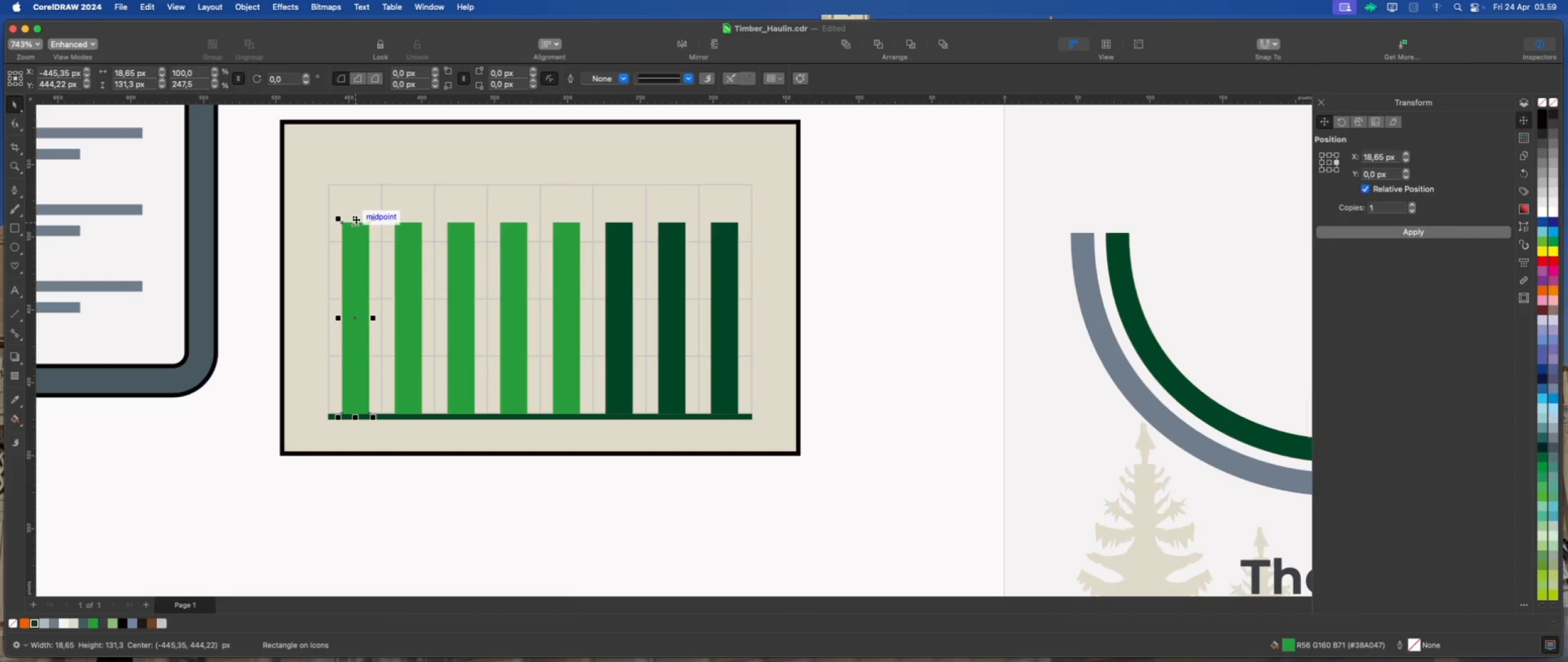 
left_click_drag(start_coordinate=[356, 218], to_coordinate=[357, 320])
 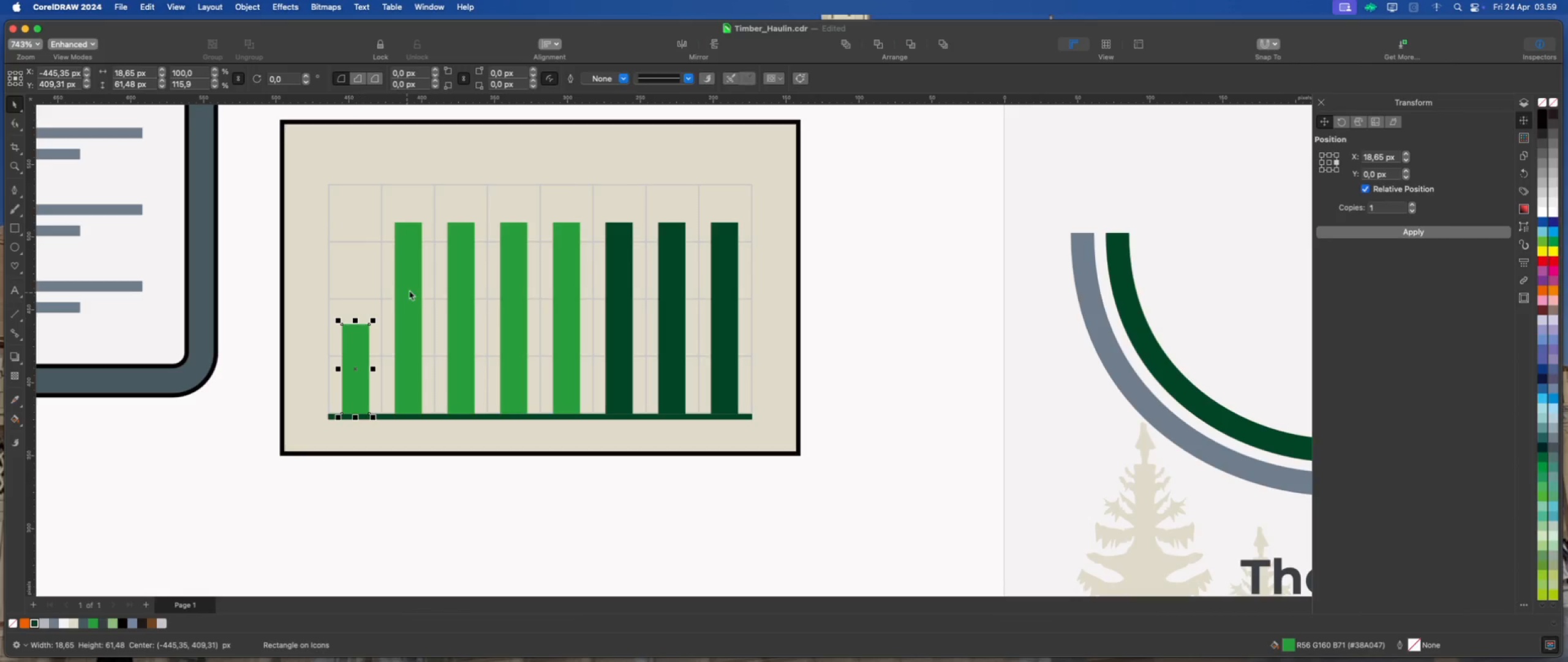 
left_click([409, 291])
 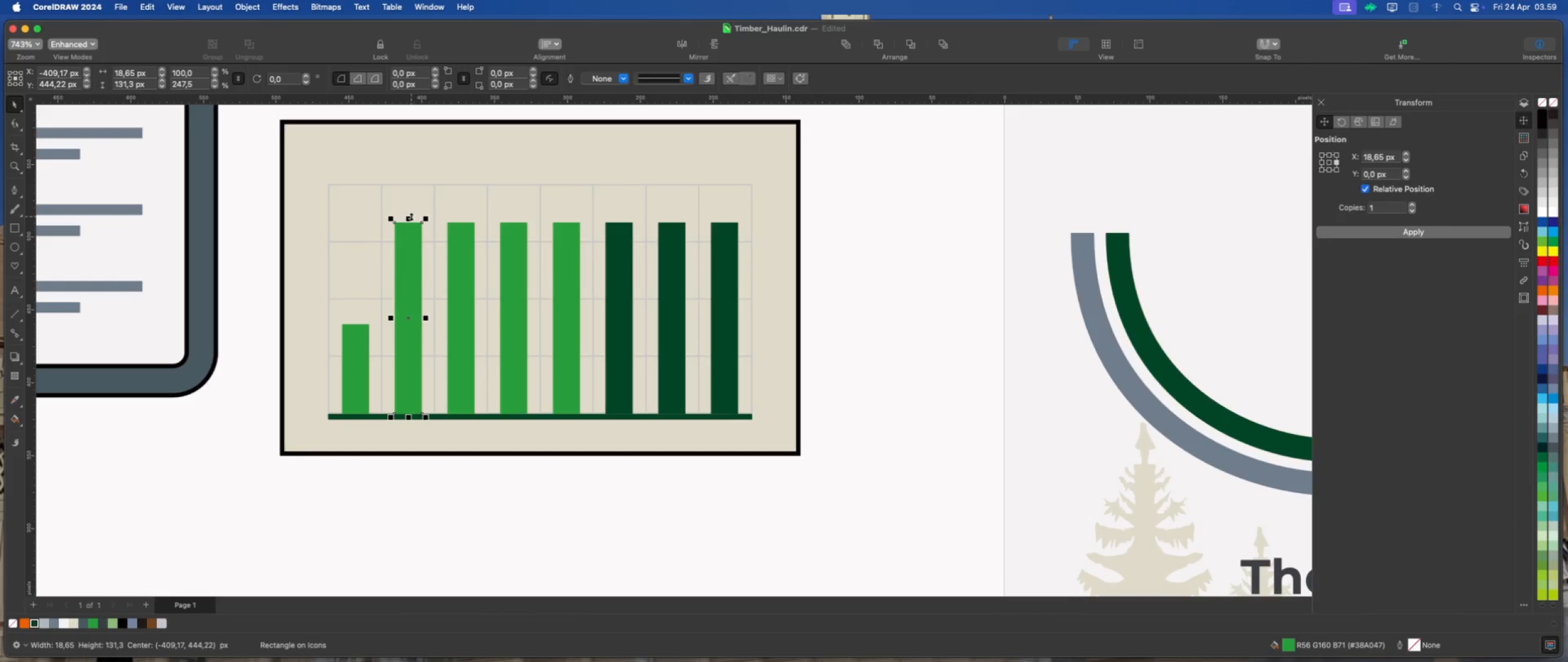 
left_click_drag(start_coordinate=[410, 216], to_coordinate=[410, 316])
 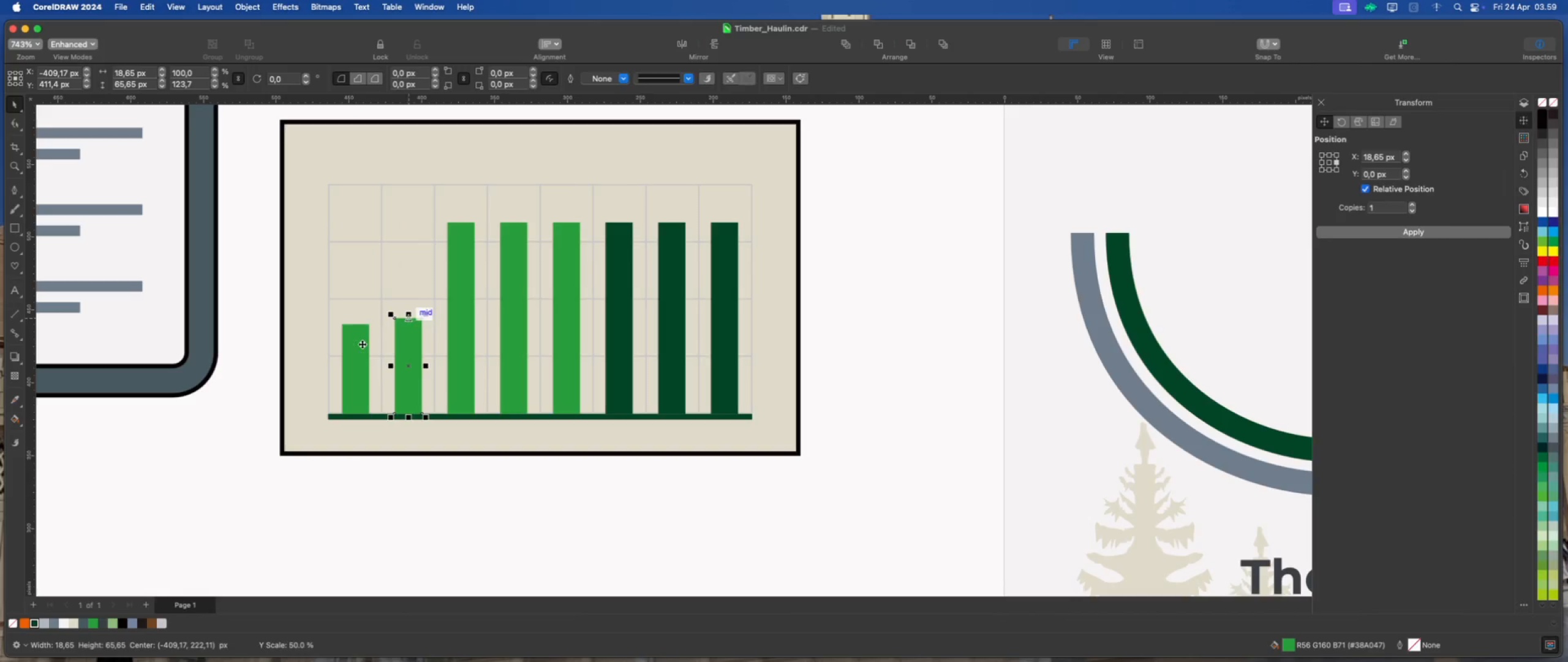 
left_click([352, 347])
 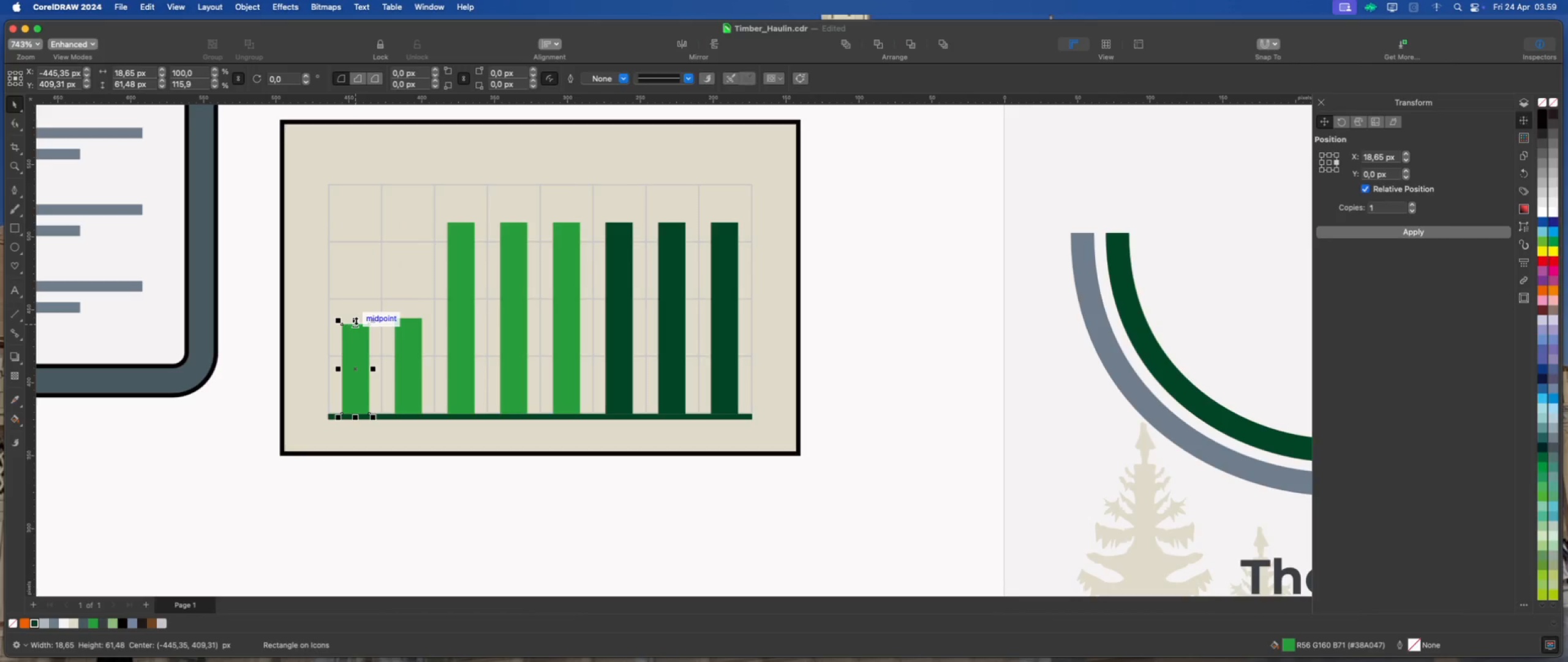 
left_click_drag(start_coordinate=[355, 320], to_coordinate=[353, 338])
 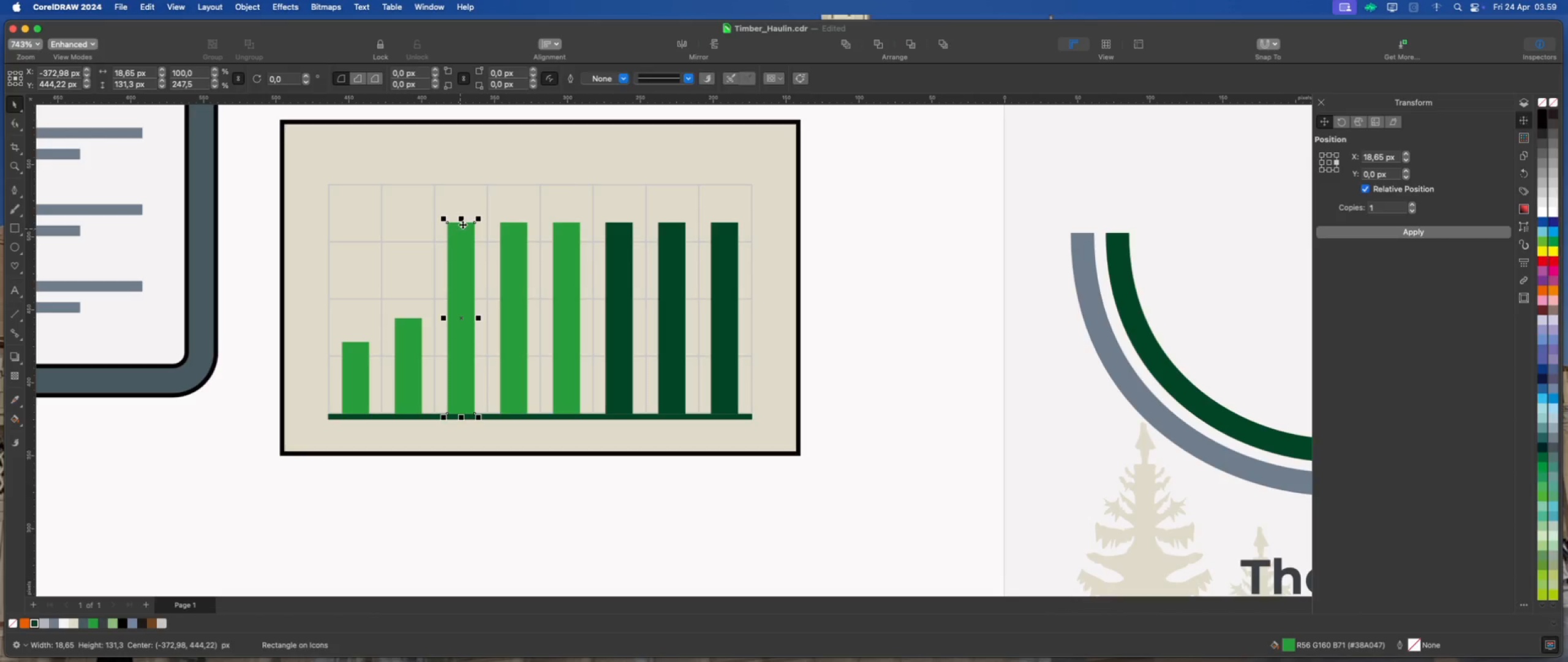 
left_click_drag(start_coordinate=[463, 218], to_coordinate=[455, 297])
 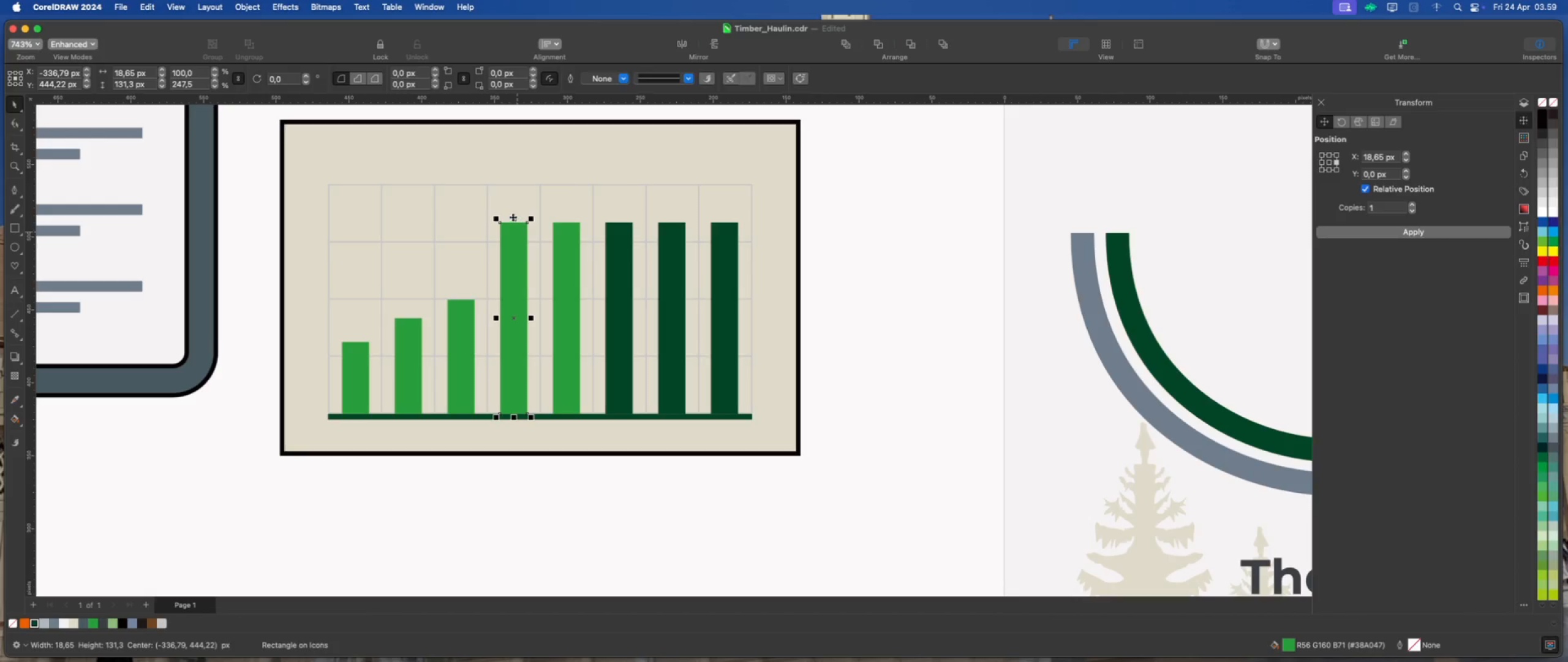 
left_click_drag(start_coordinate=[514, 216], to_coordinate=[512, 263])
 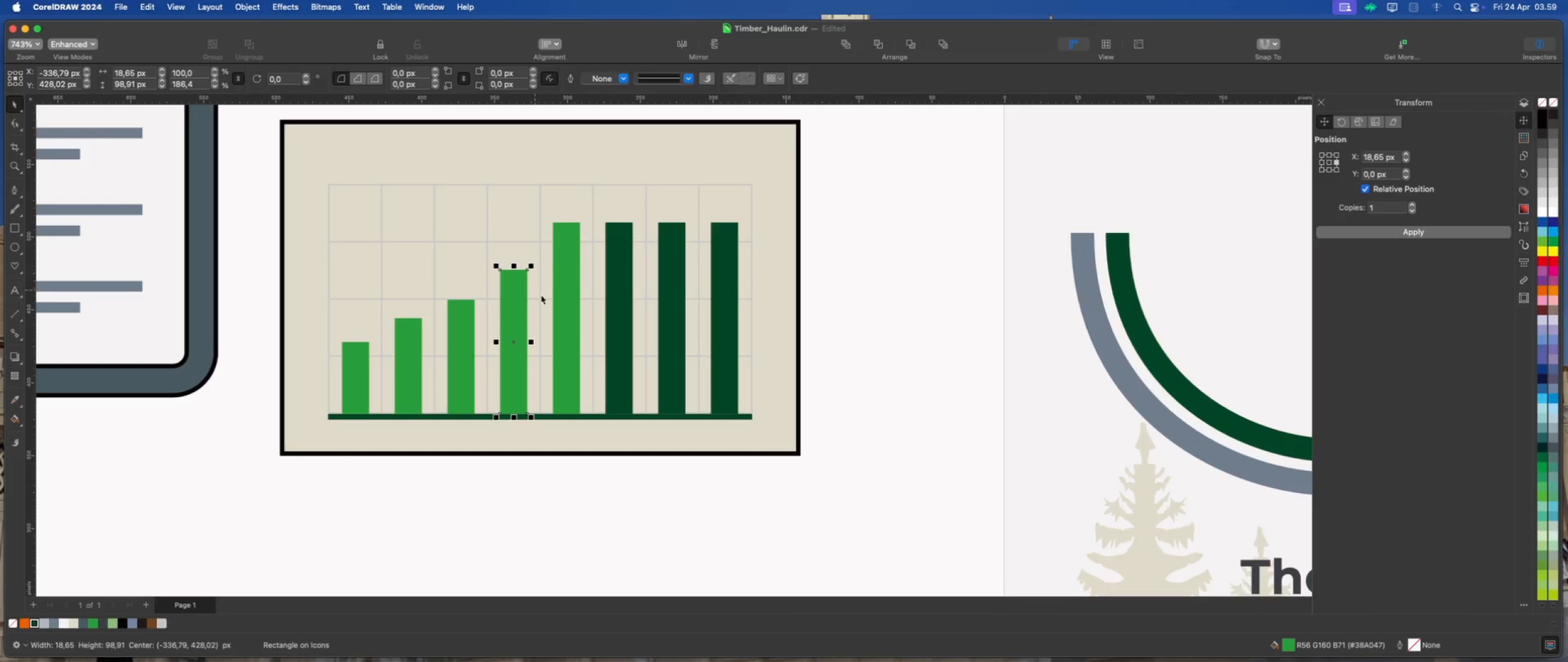 
left_click([571, 286])
 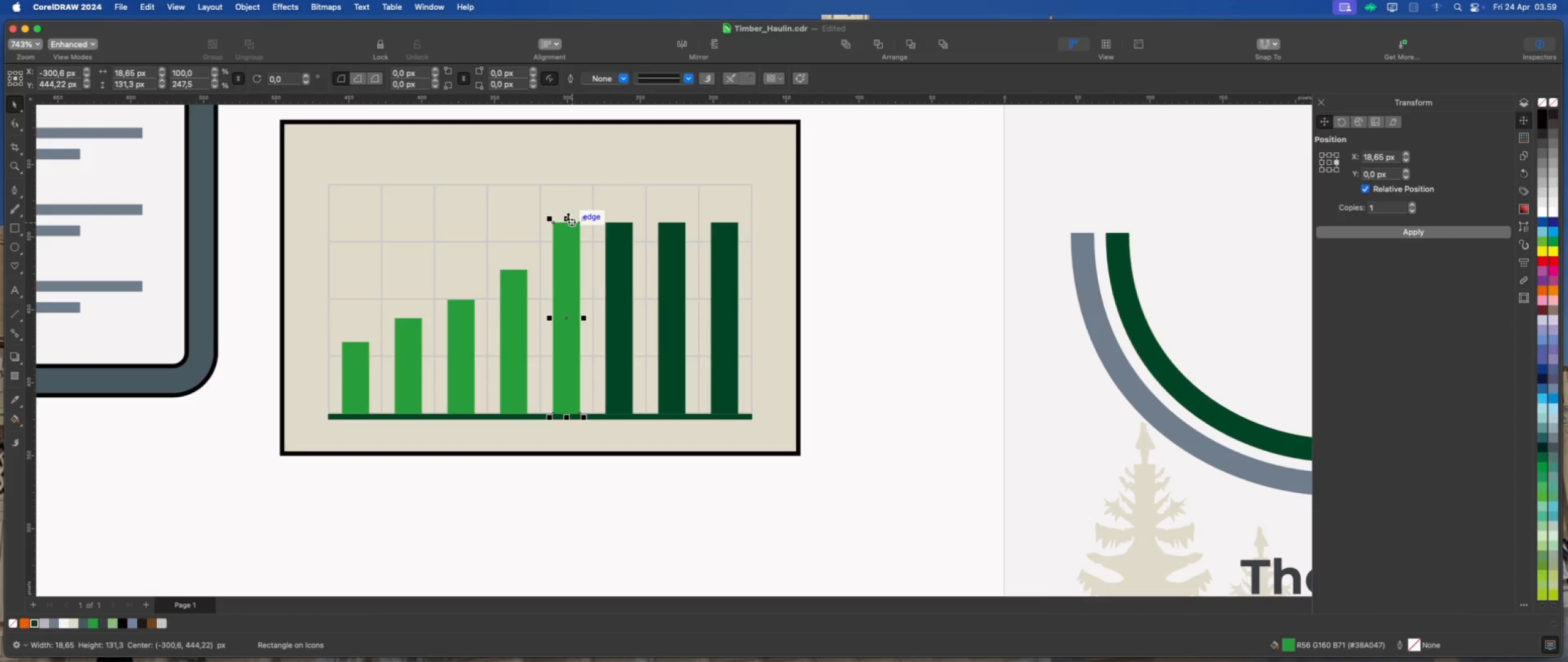 
left_click_drag(start_coordinate=[566, 216], to_coordinate=[569, 271])
 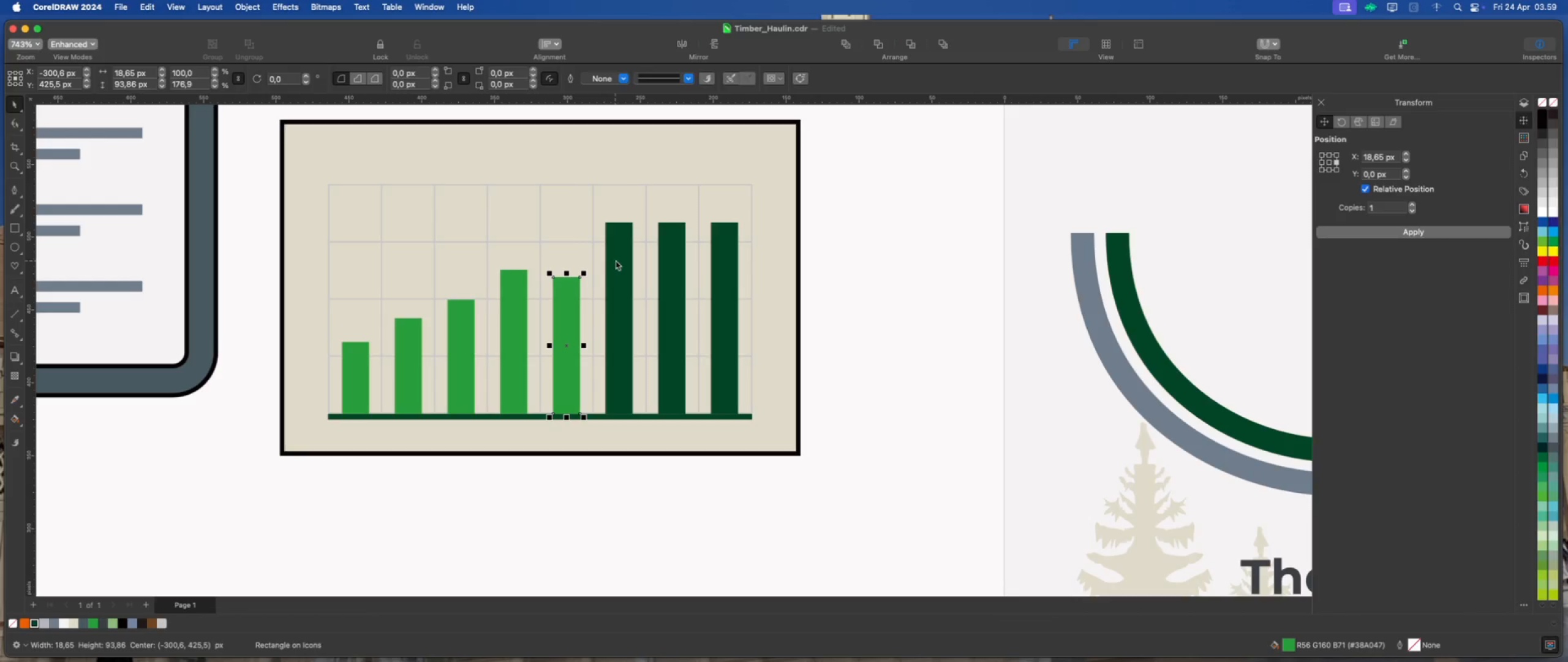 
left_click([619, 260])
 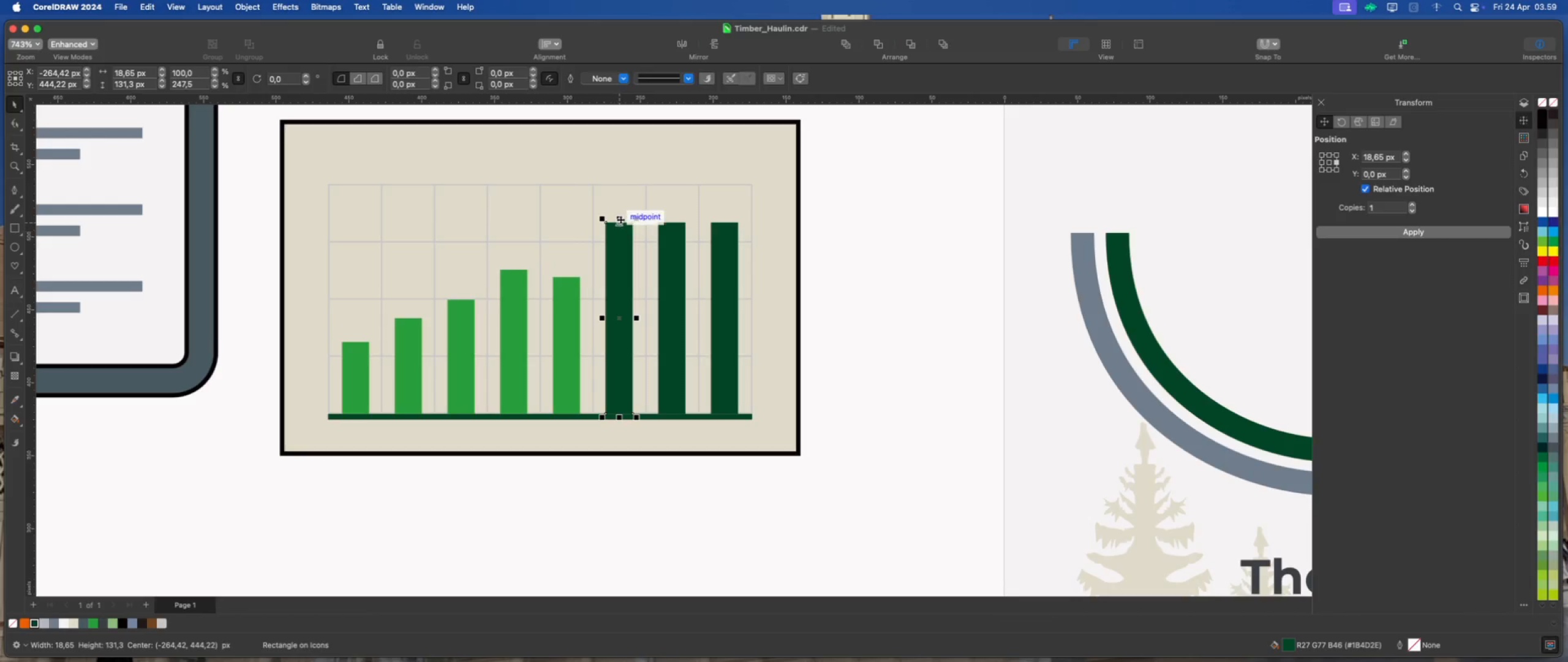 
left_click_drag(start_coordinate=[620, 218], to_coordinate=[614, 291])
 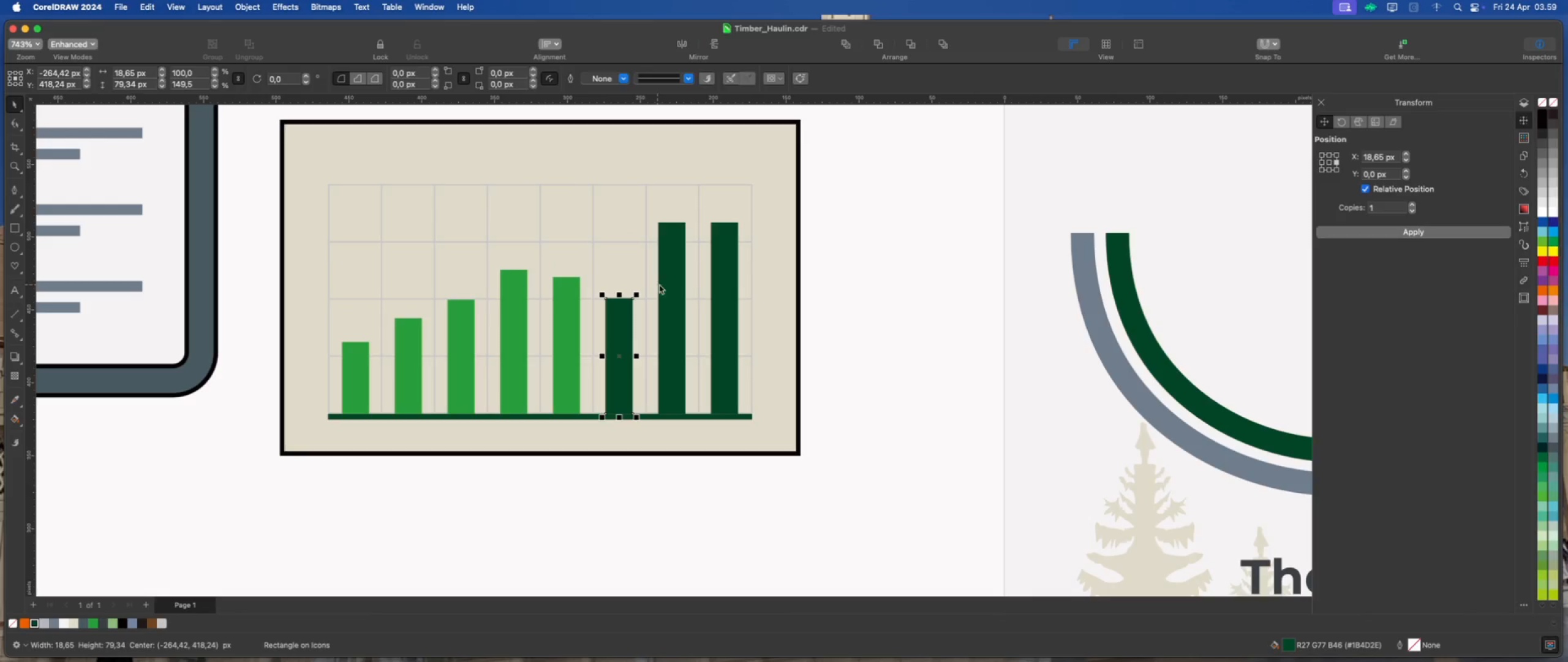 
left_click([670, 283])
 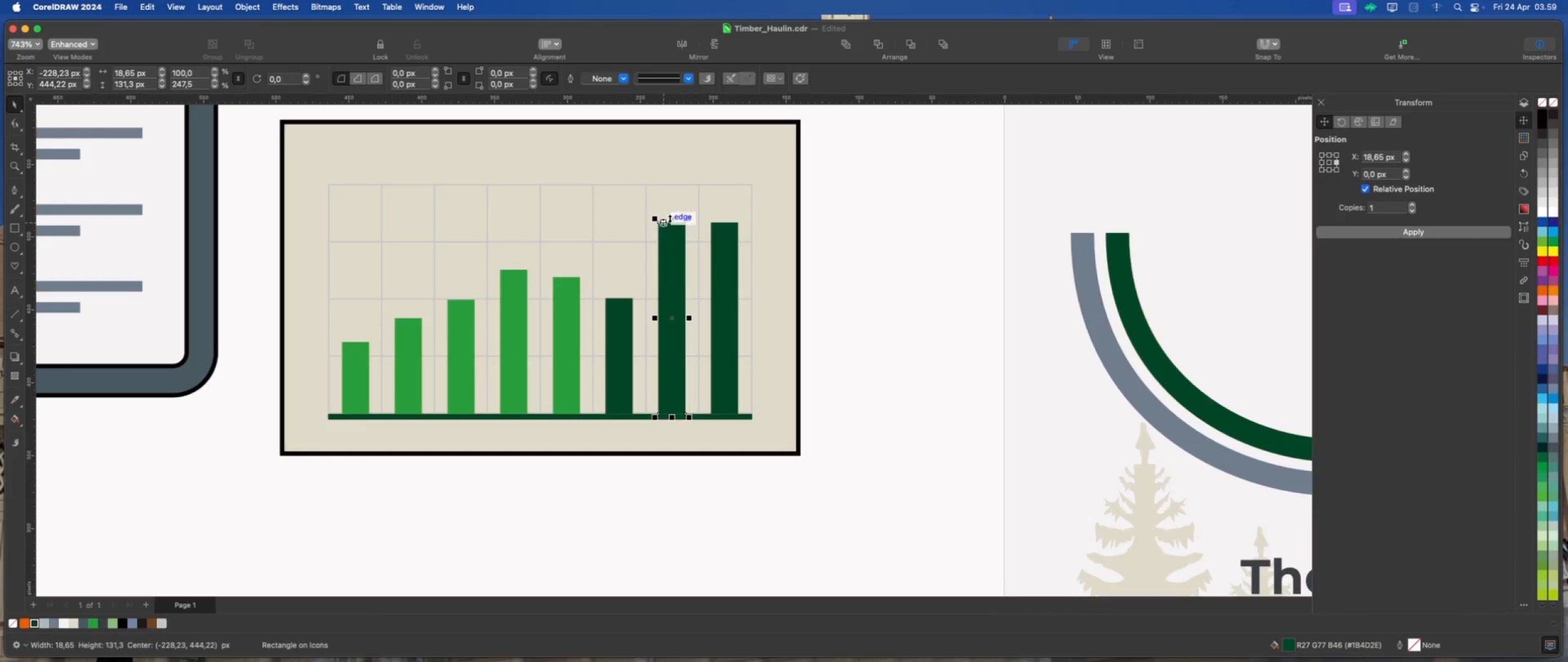 
left_click_drag(start_coordinate=[670, 217], to_coordinate=[671, 265])
 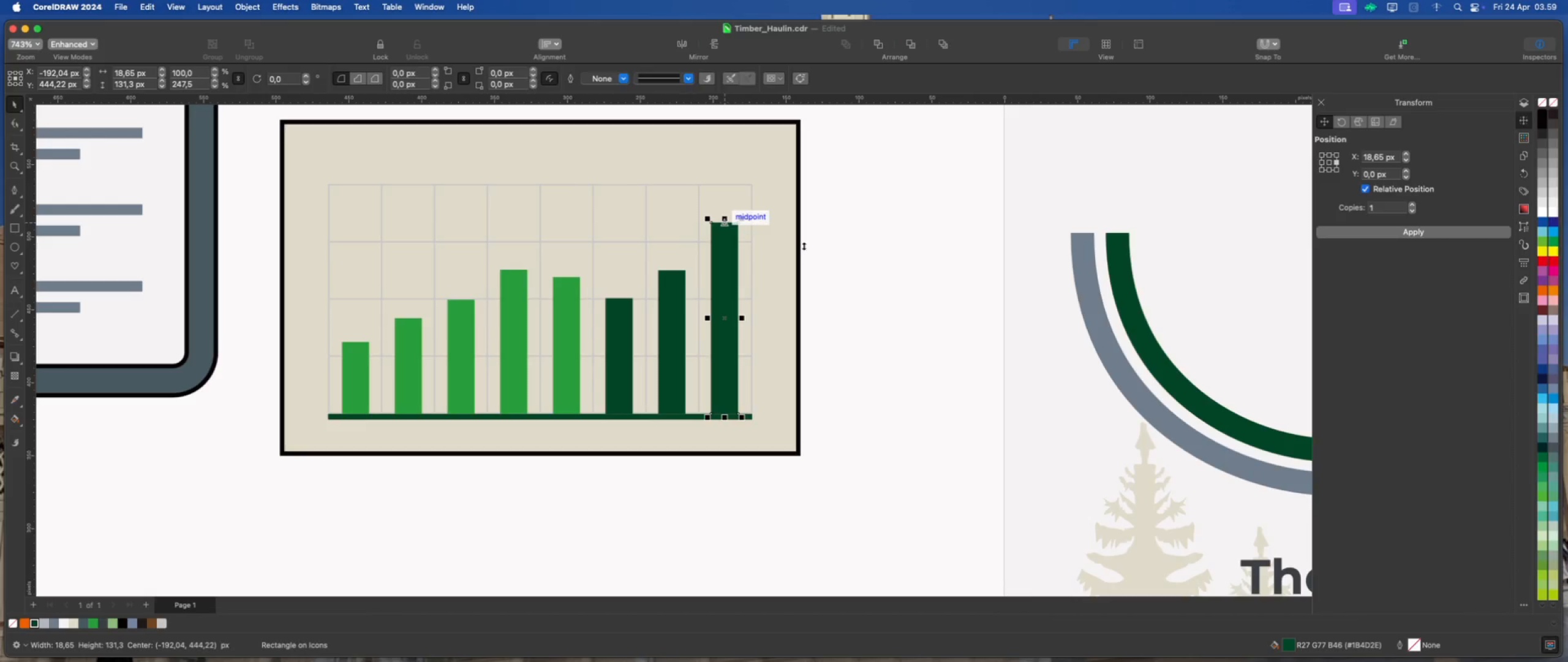 
scroll: coordinate [550, 309], scroll_direction: none, amount: 0.0
 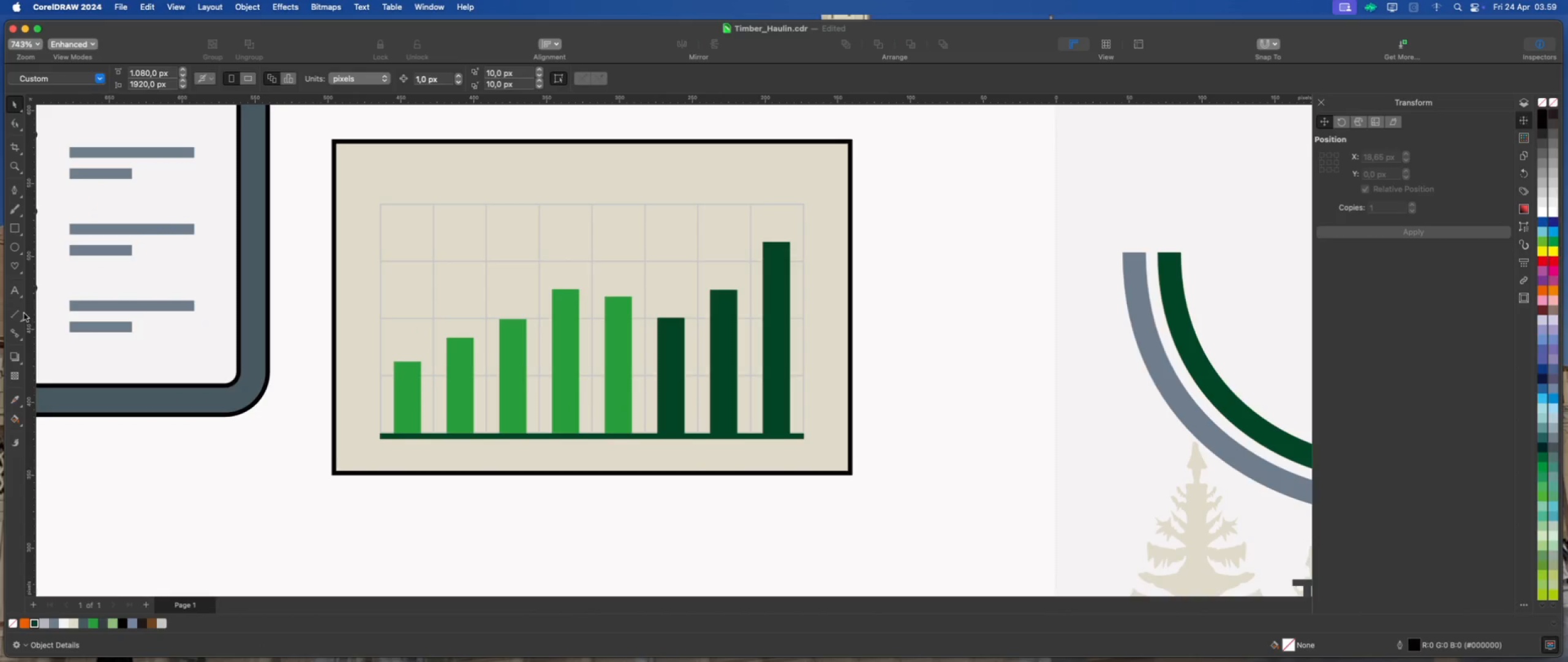 
left_click([17, 189])
 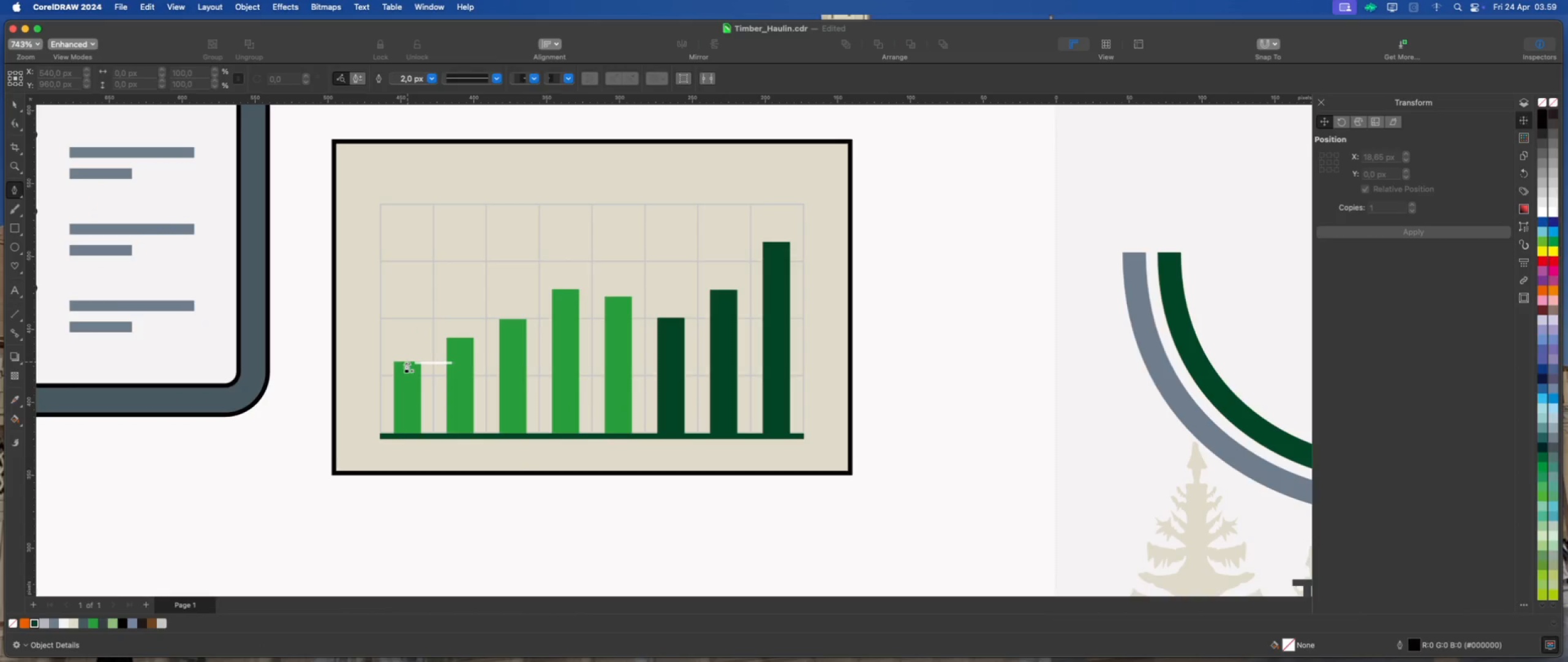 
left_click([406, 362])
 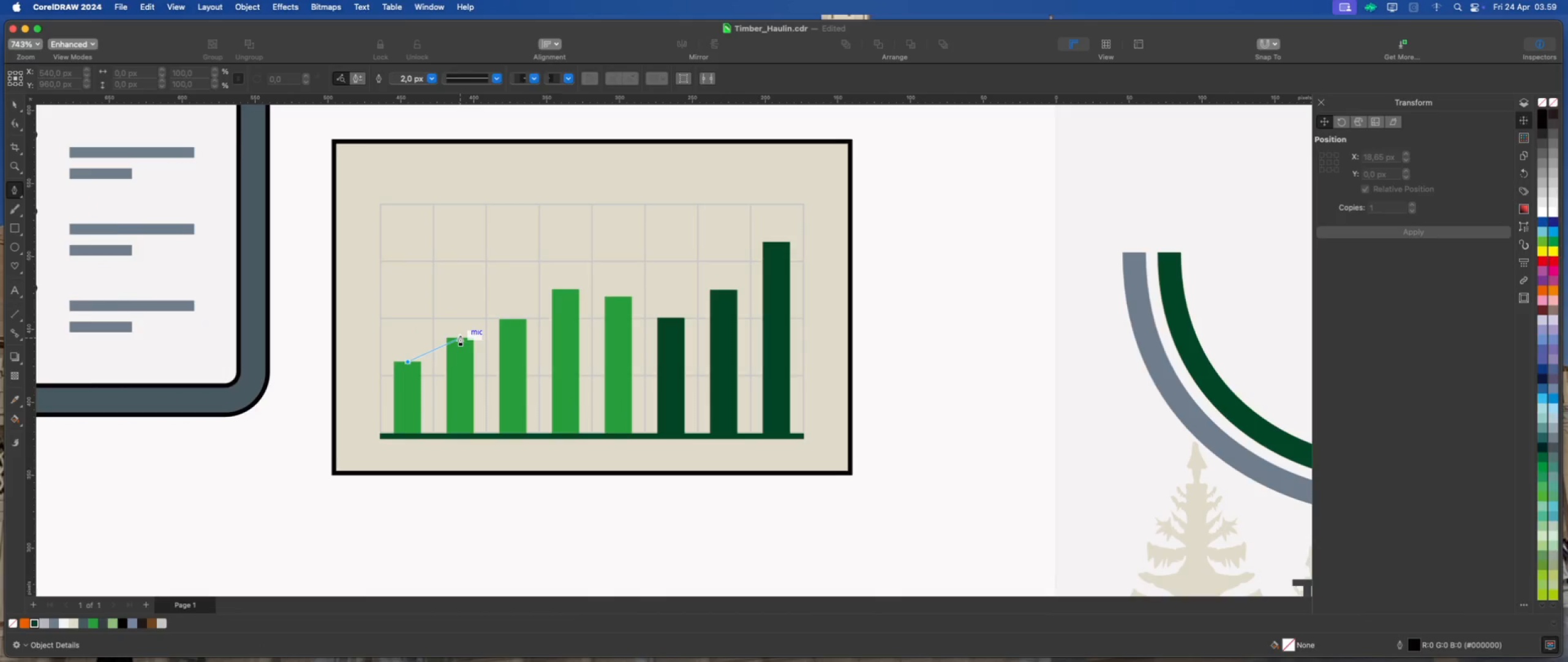 
left_click([460, 335])
 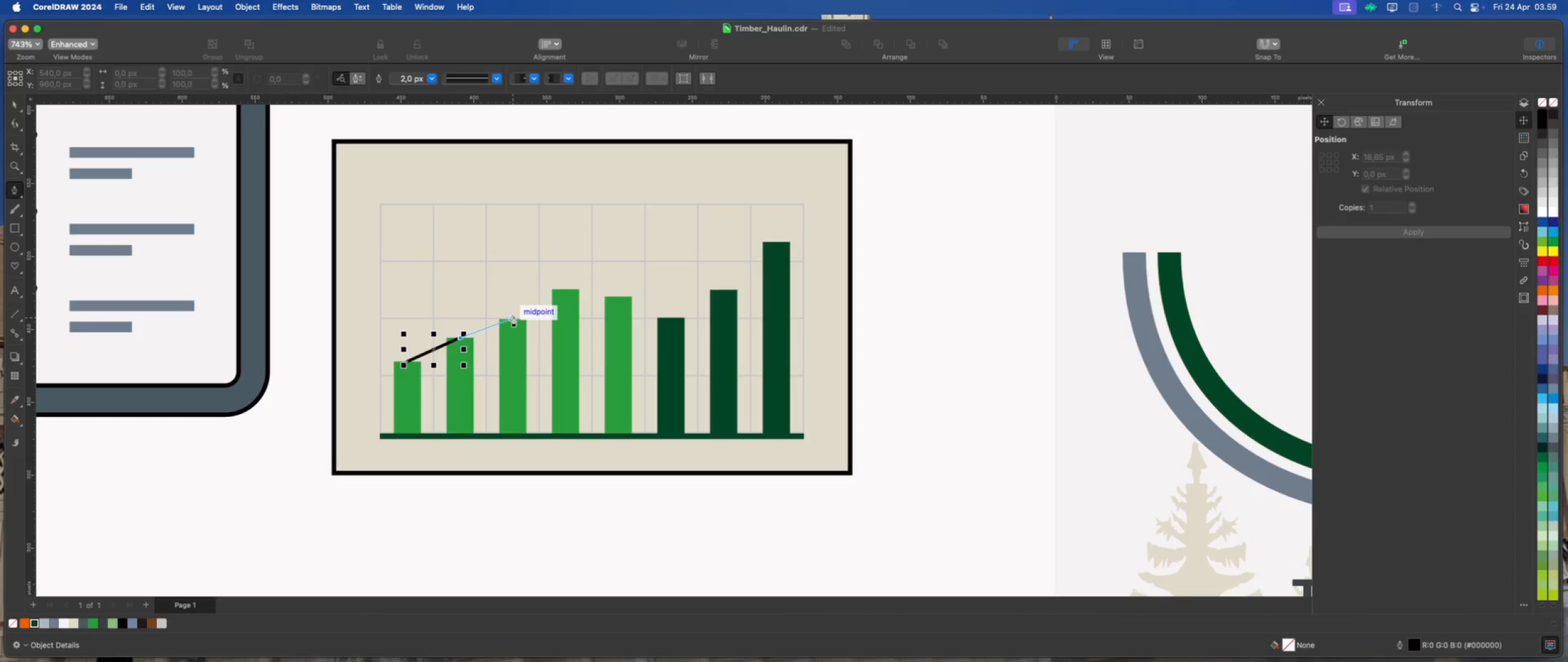 
left_click([513, 316])
 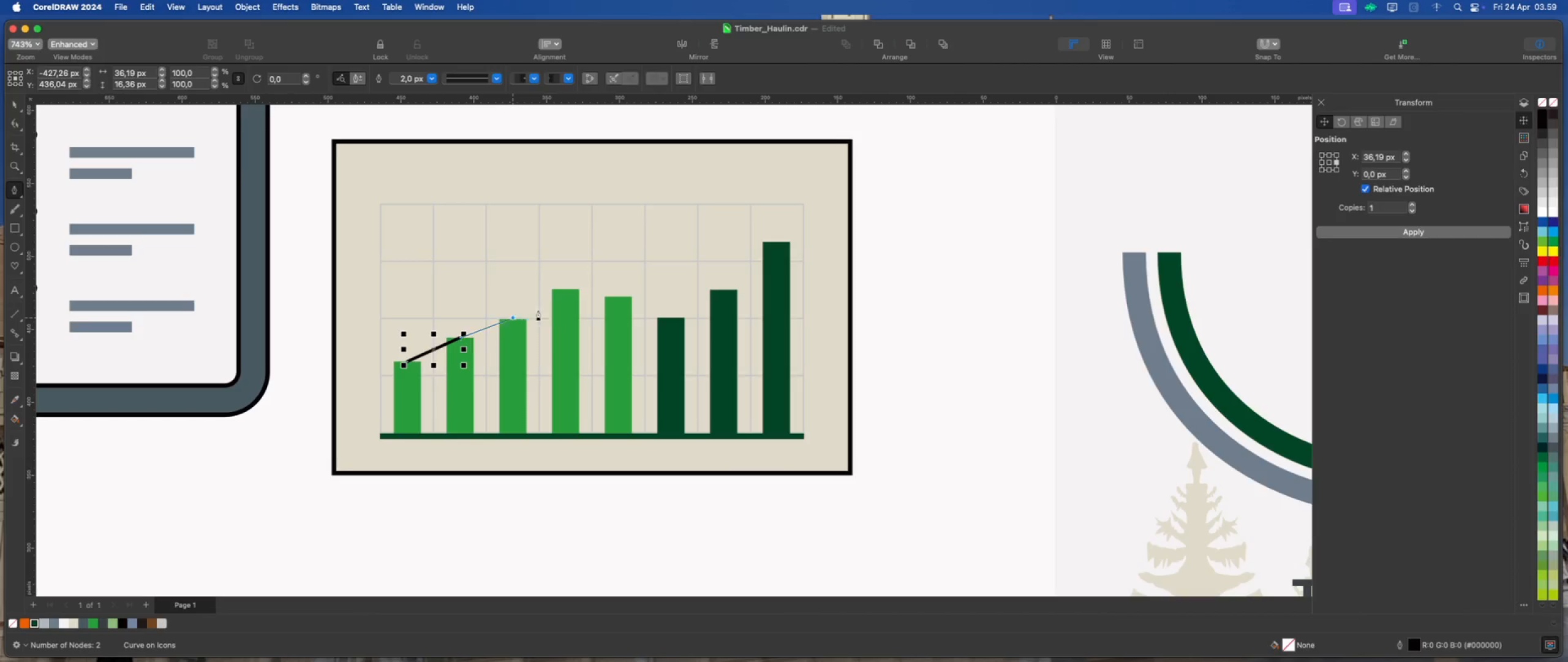 
mouse_move([571, 306])
 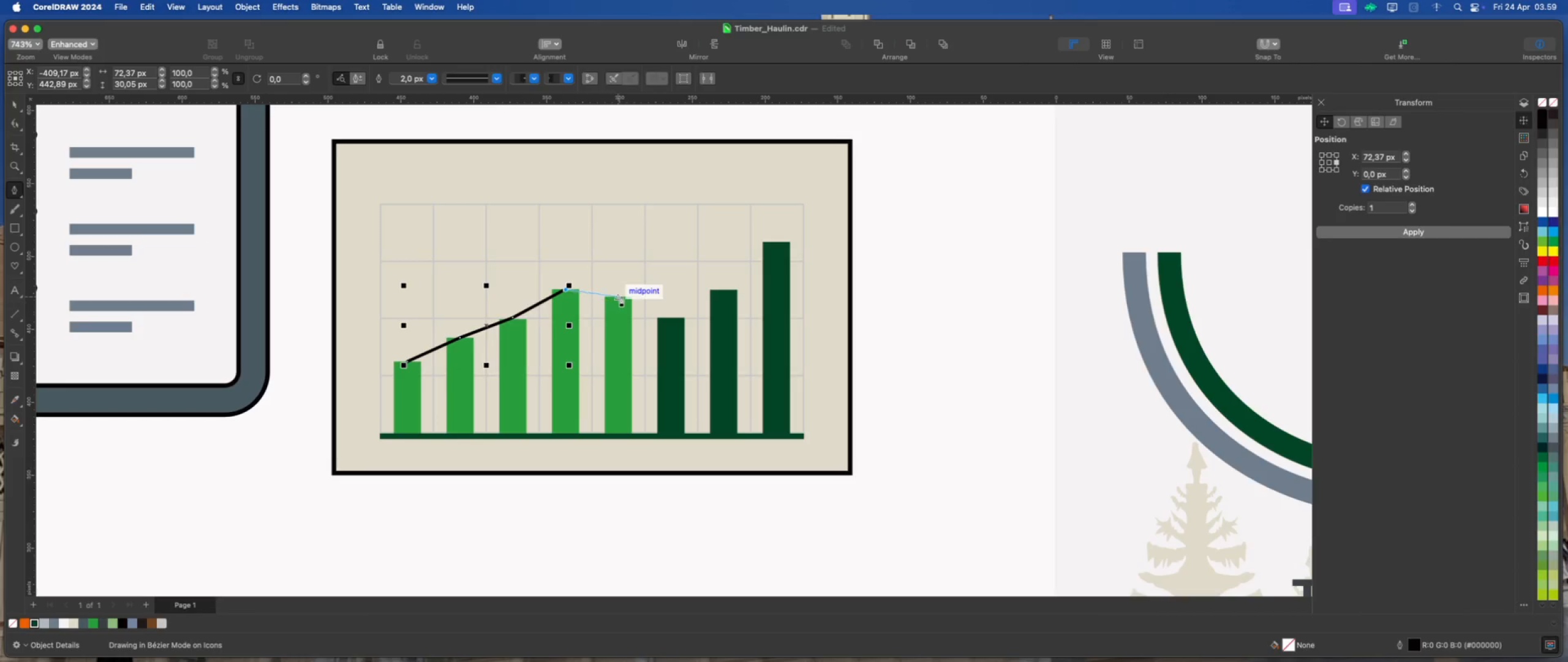 
left_click([621, 296])
 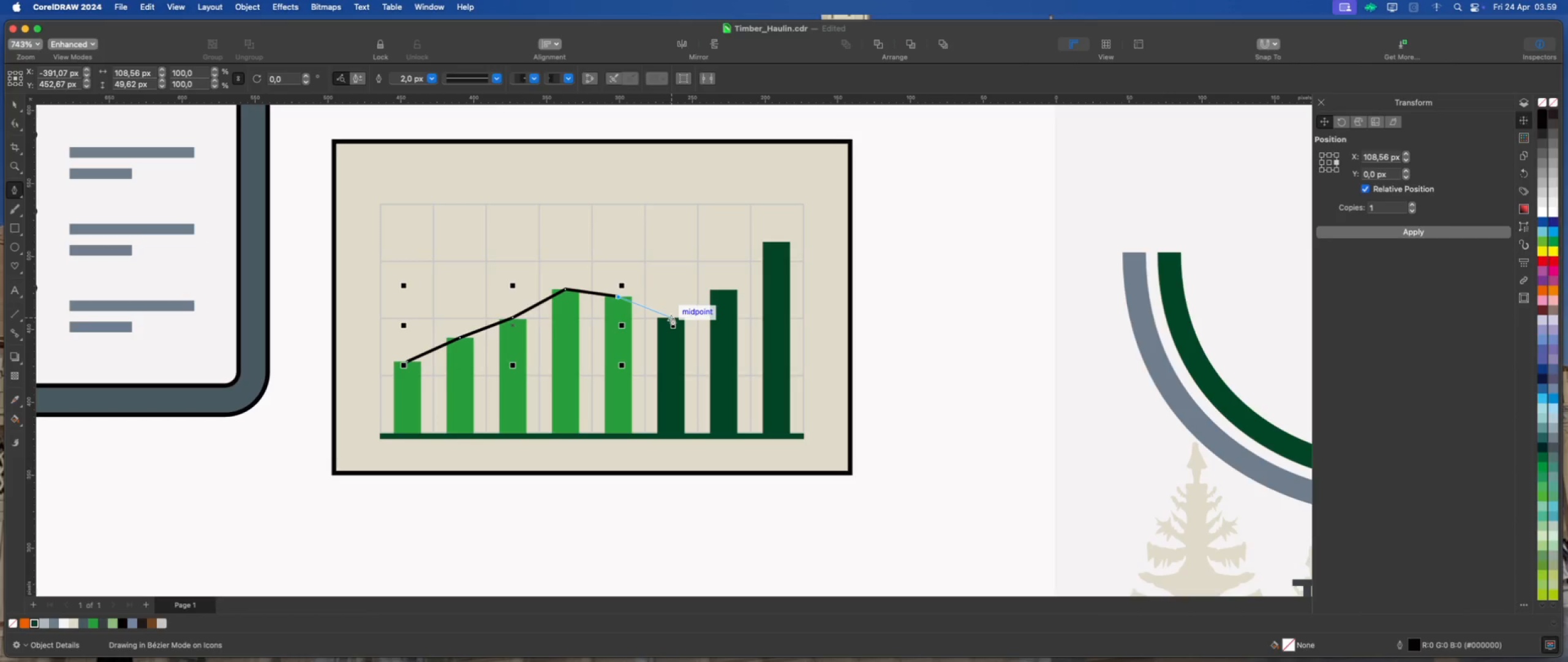 
left_click([672, 318])
 